 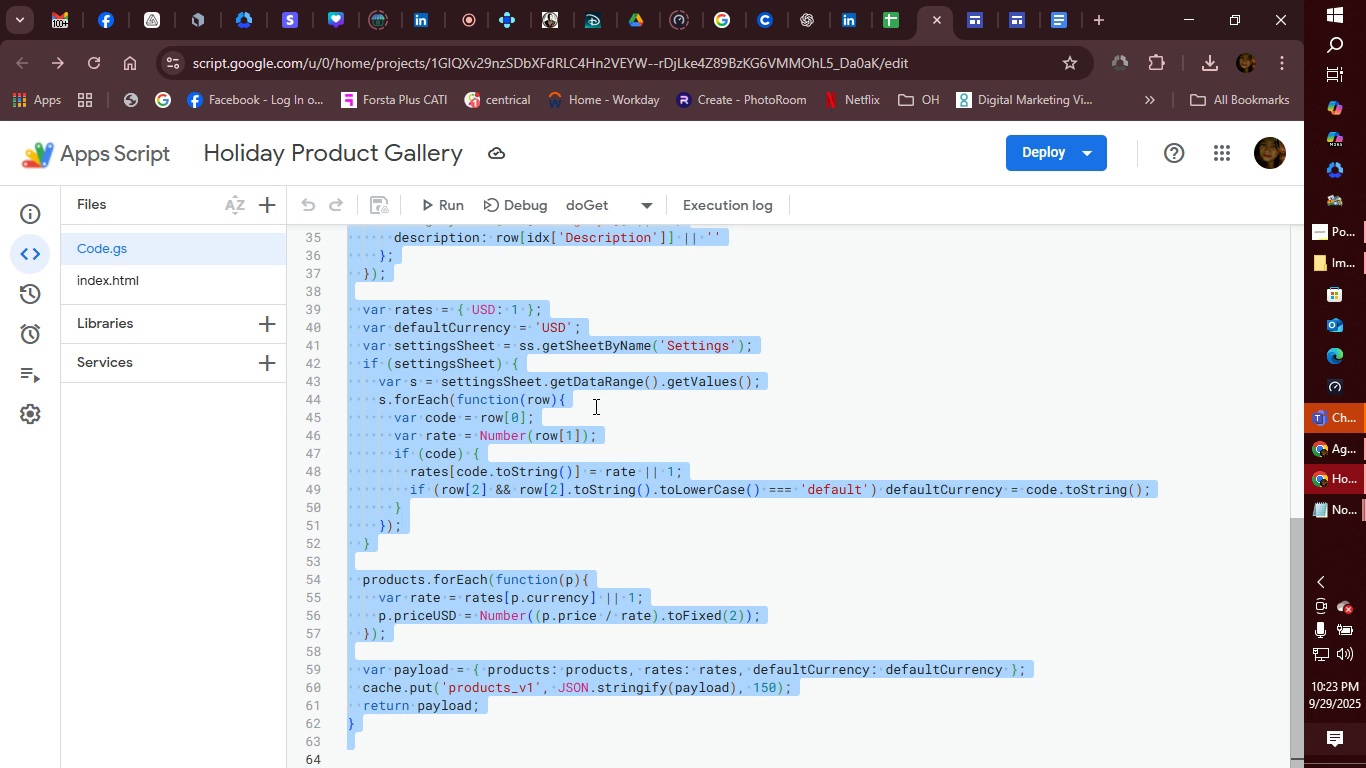 
mouse_move([467, 632])
 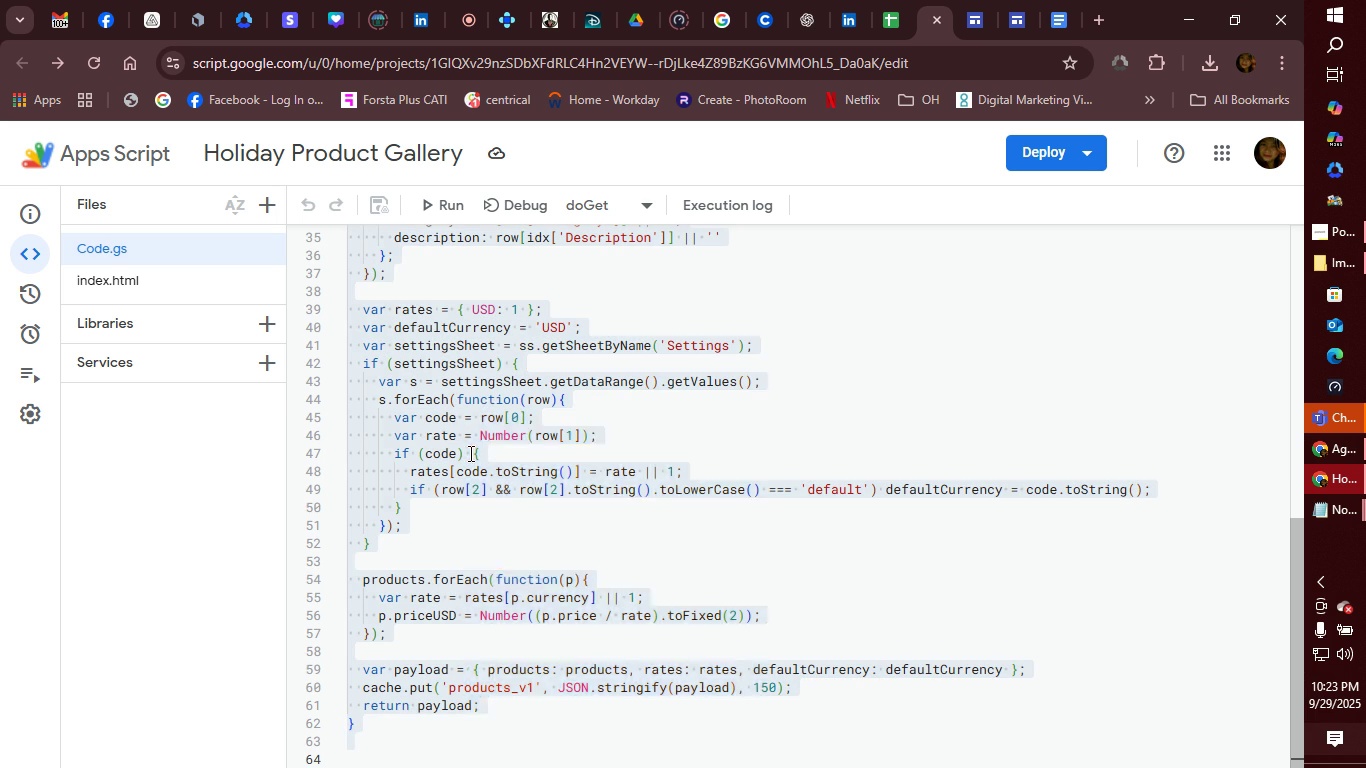 
right_click([469, 453])
 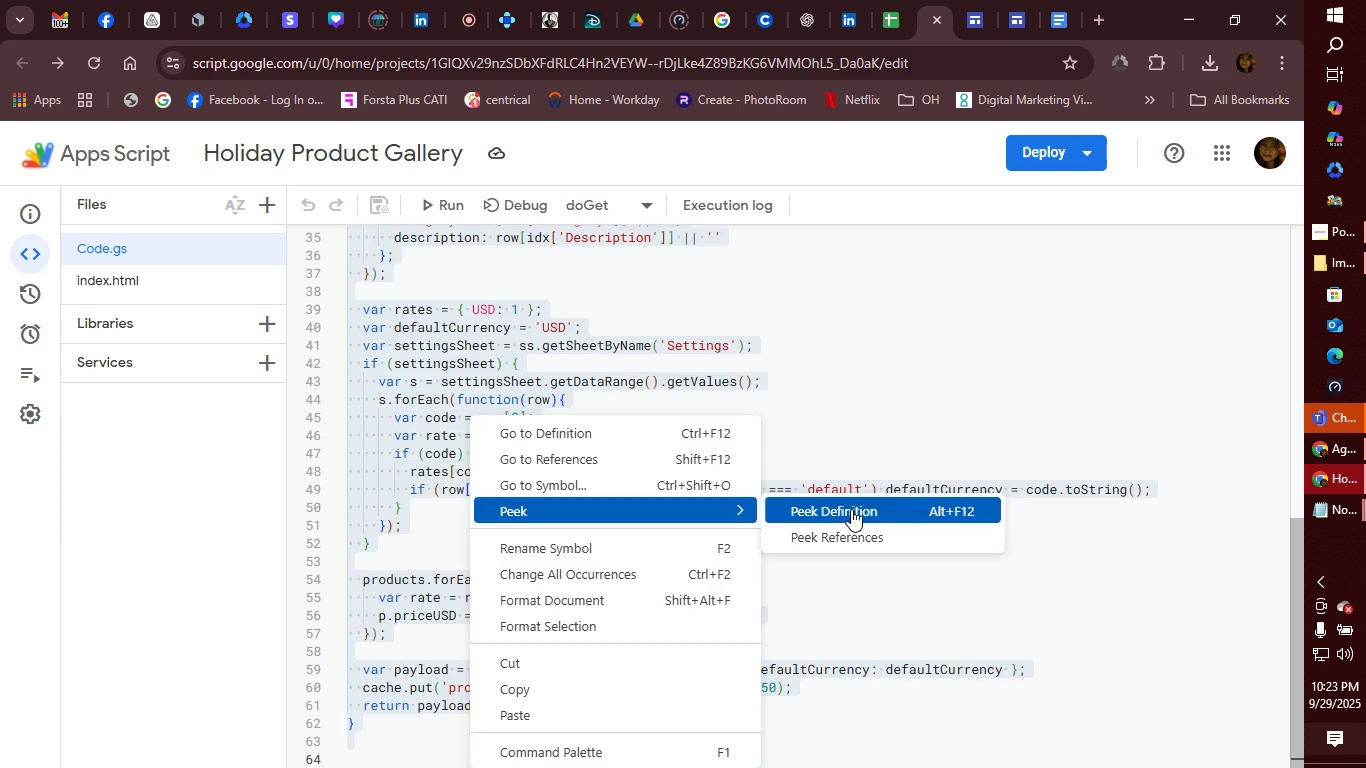 
left_click([851, 509])
 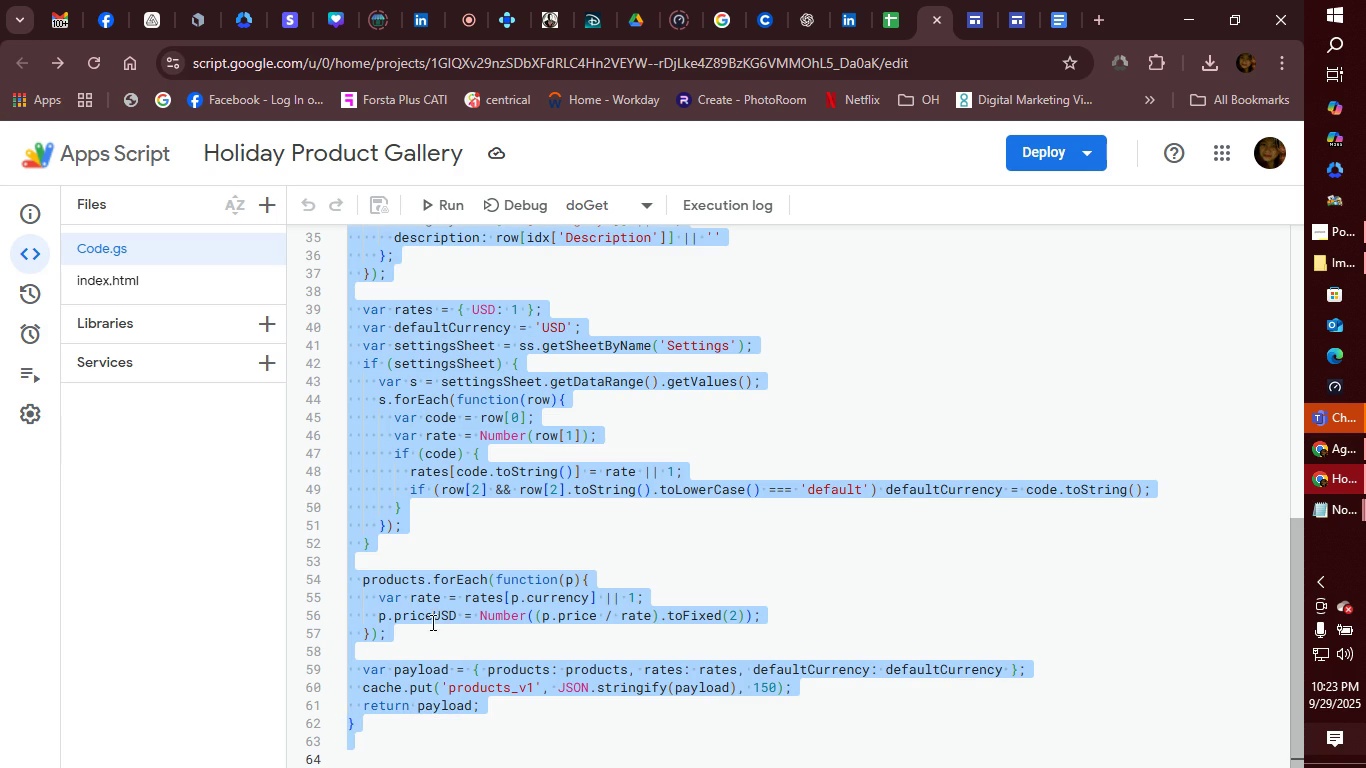 
right_click([419, 603])
 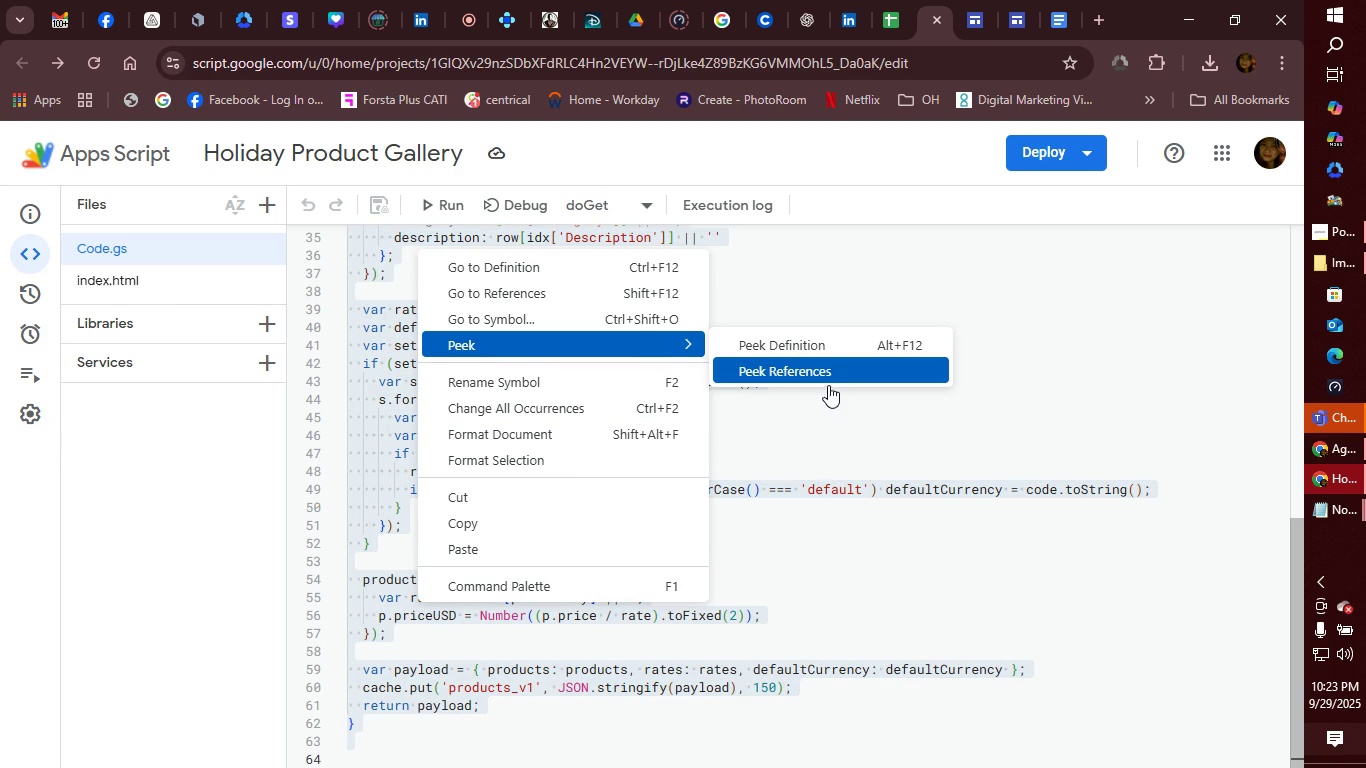 
left_click([830, 373])
 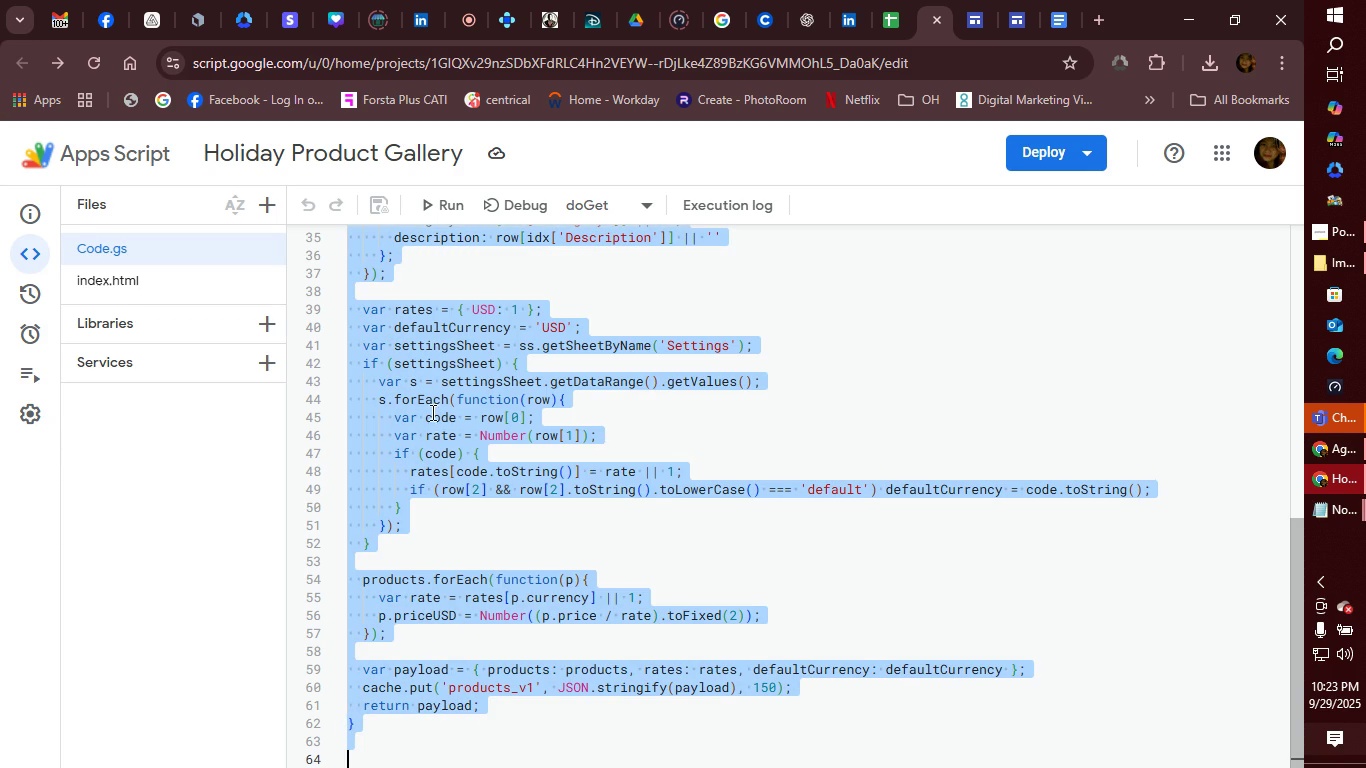 
right_click([428, 405])
 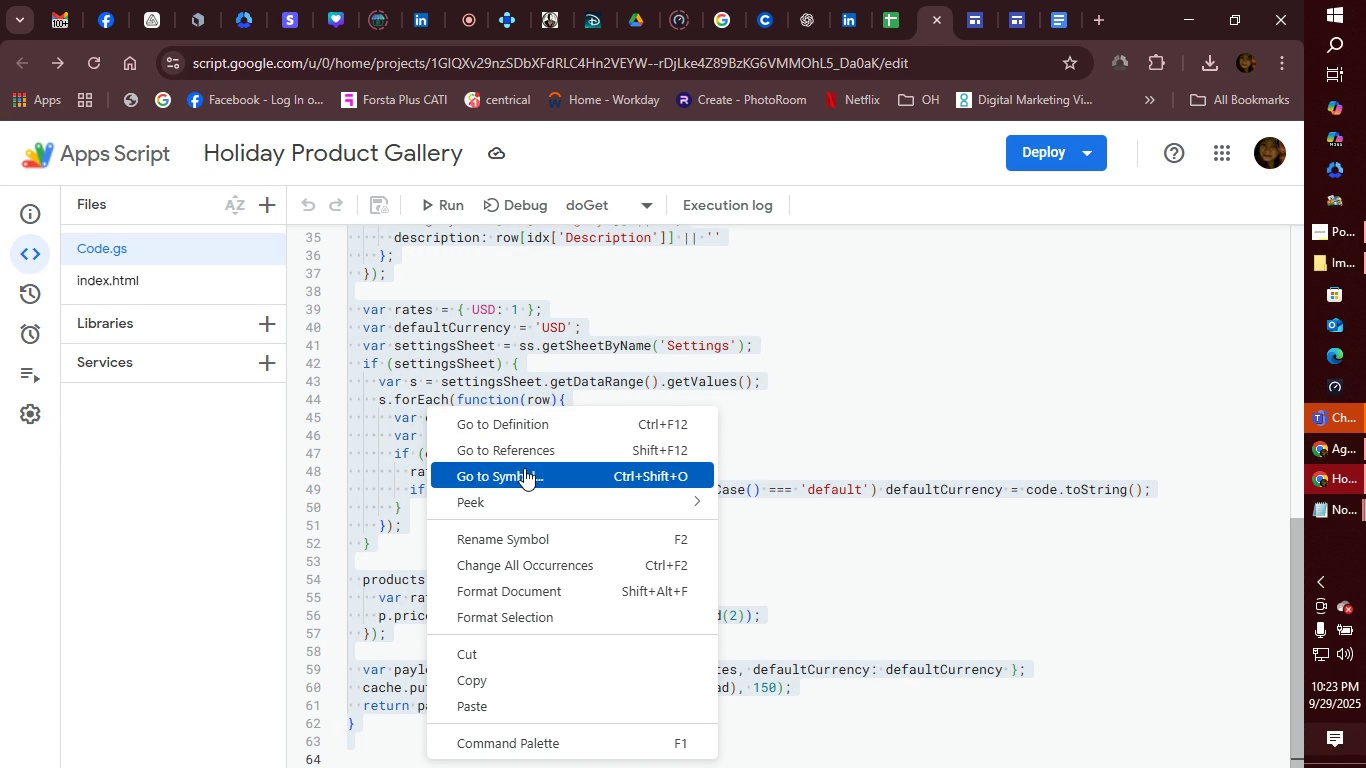 
mouse_move([537, 458])
 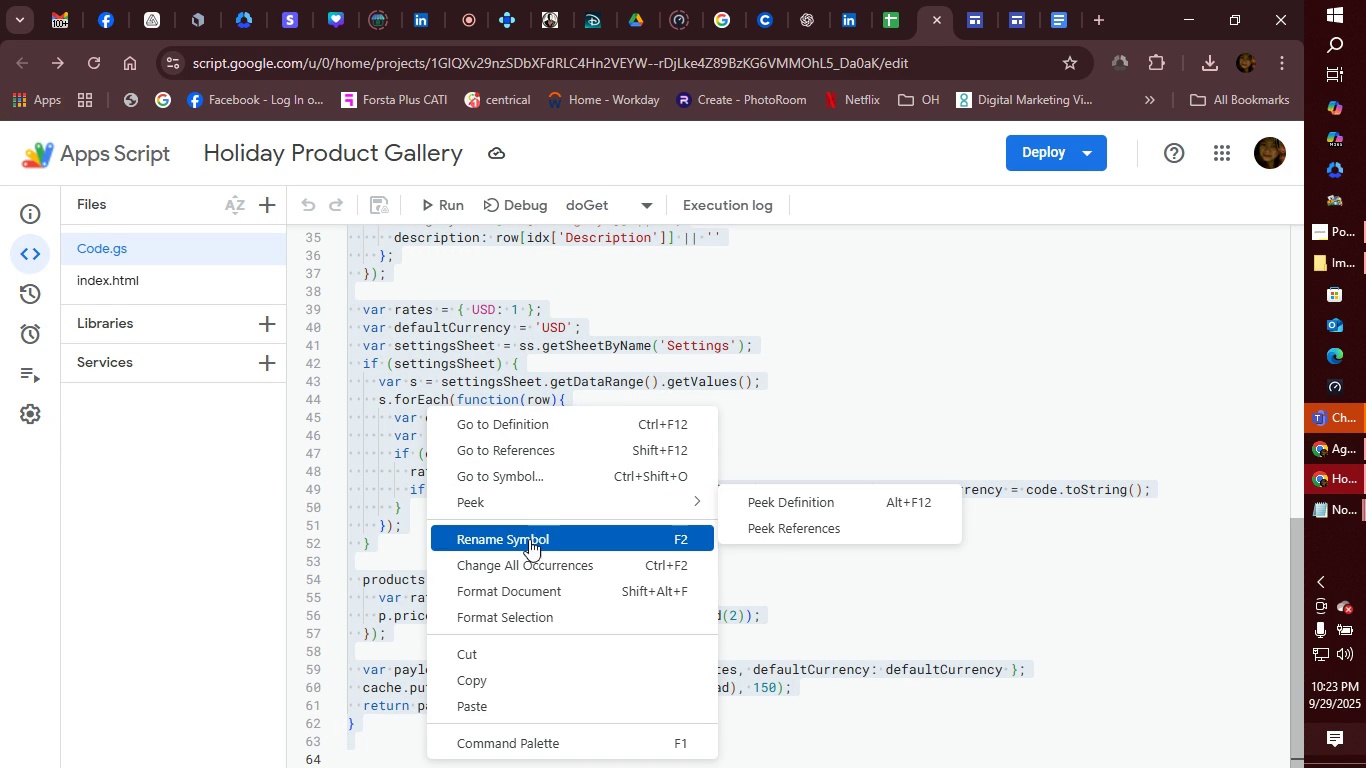 
mouse_move([526, 588])
 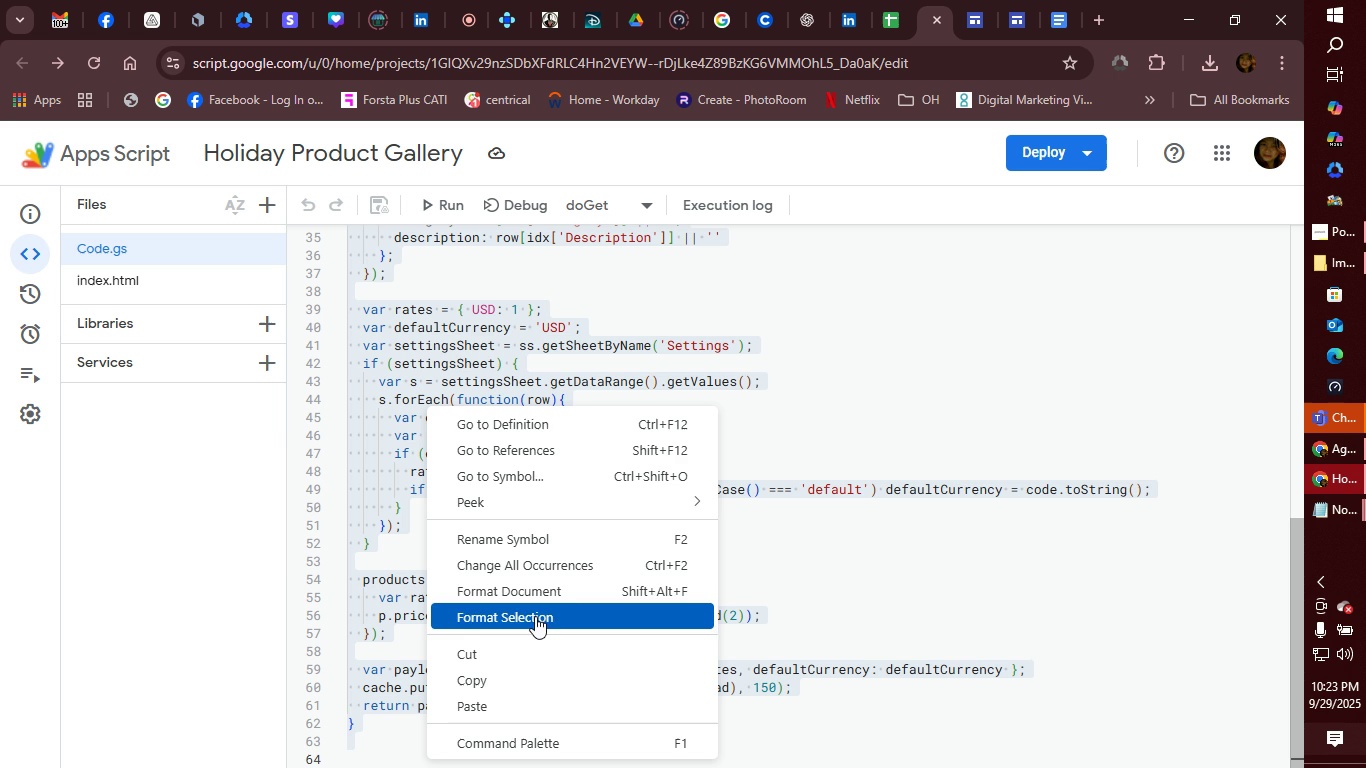 
wait(5.78)
 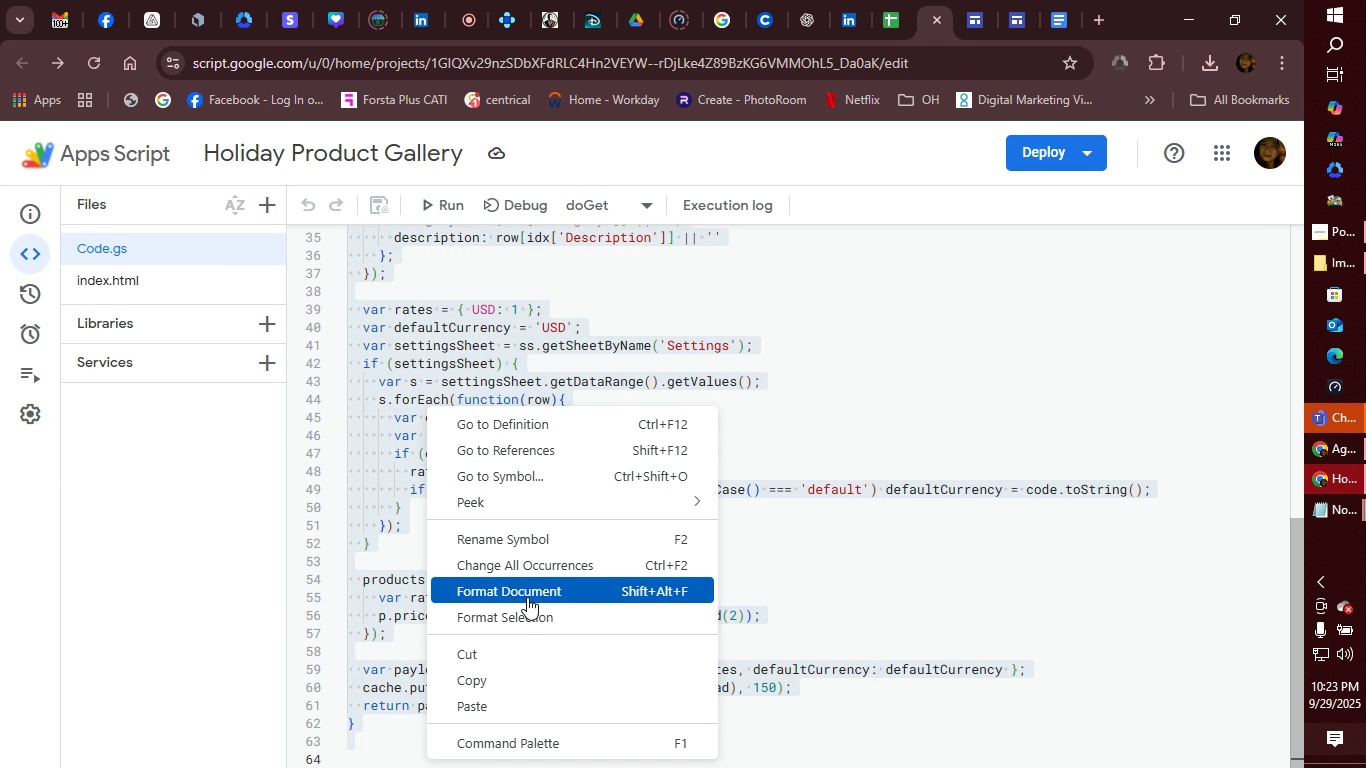 
left_click([181, 570])
 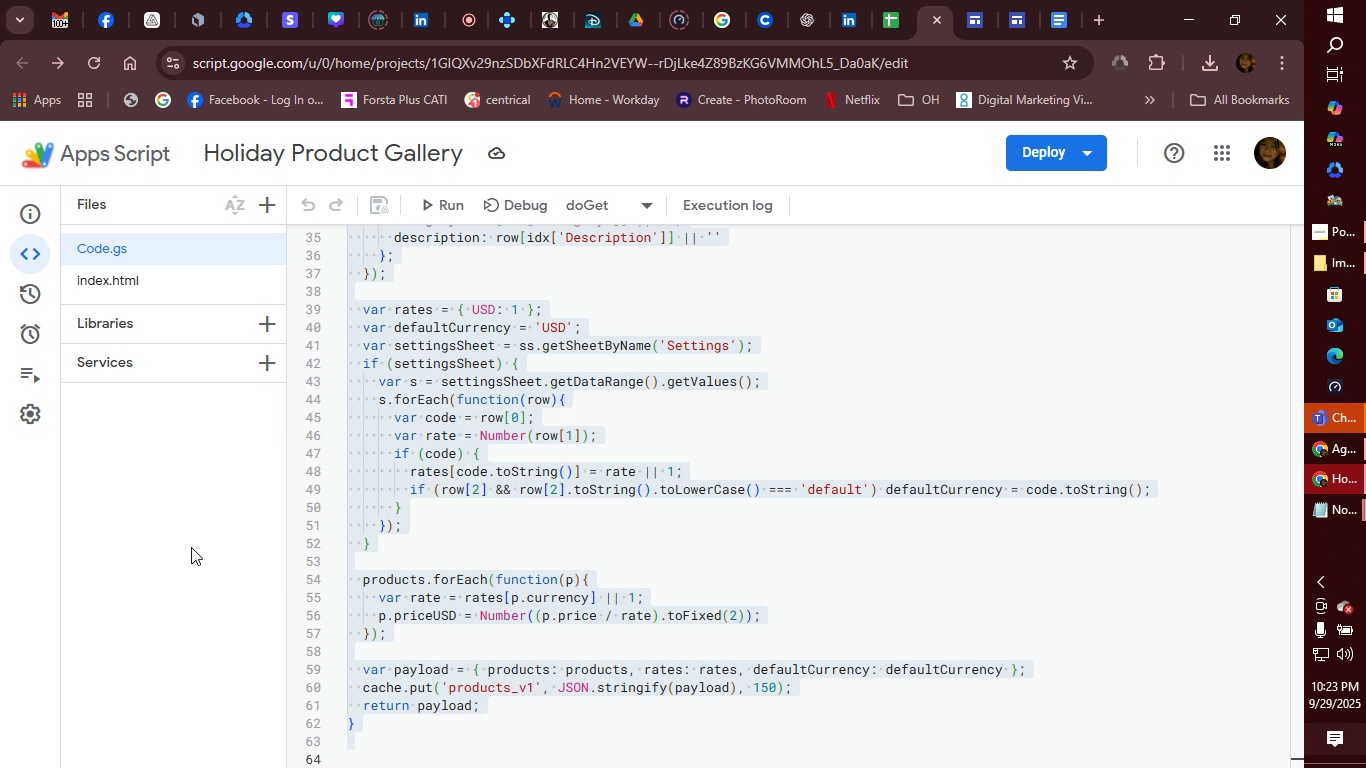 
left_click([189, 551])
 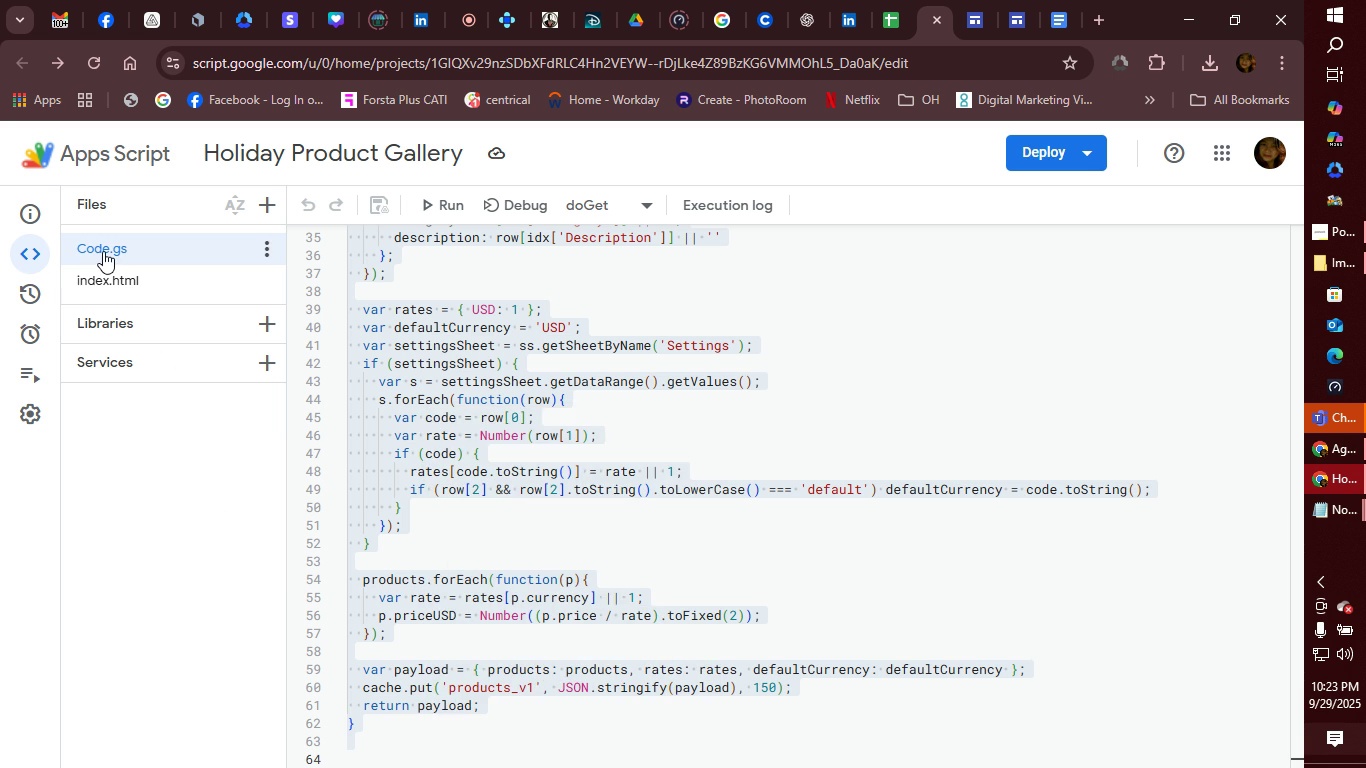 
left_click([103, 251])
 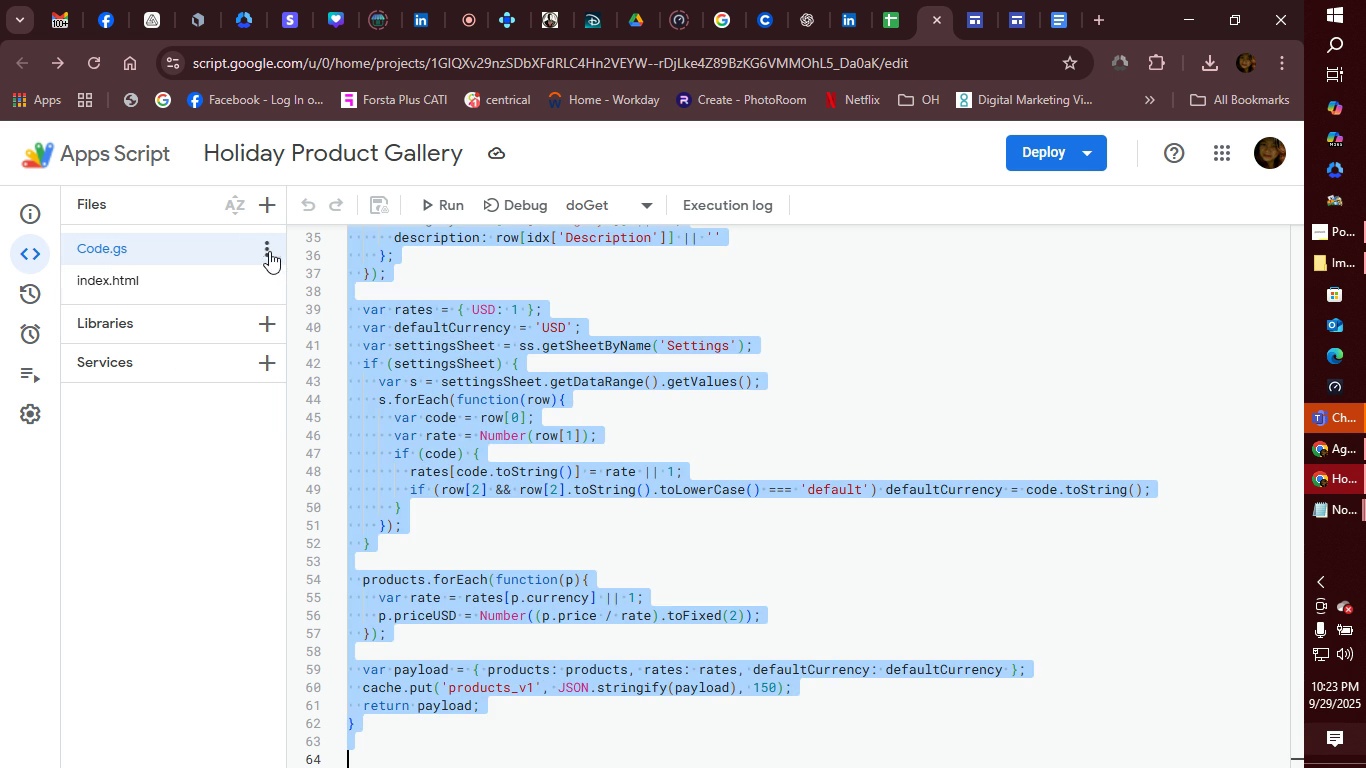 
left_click([269, 251])
 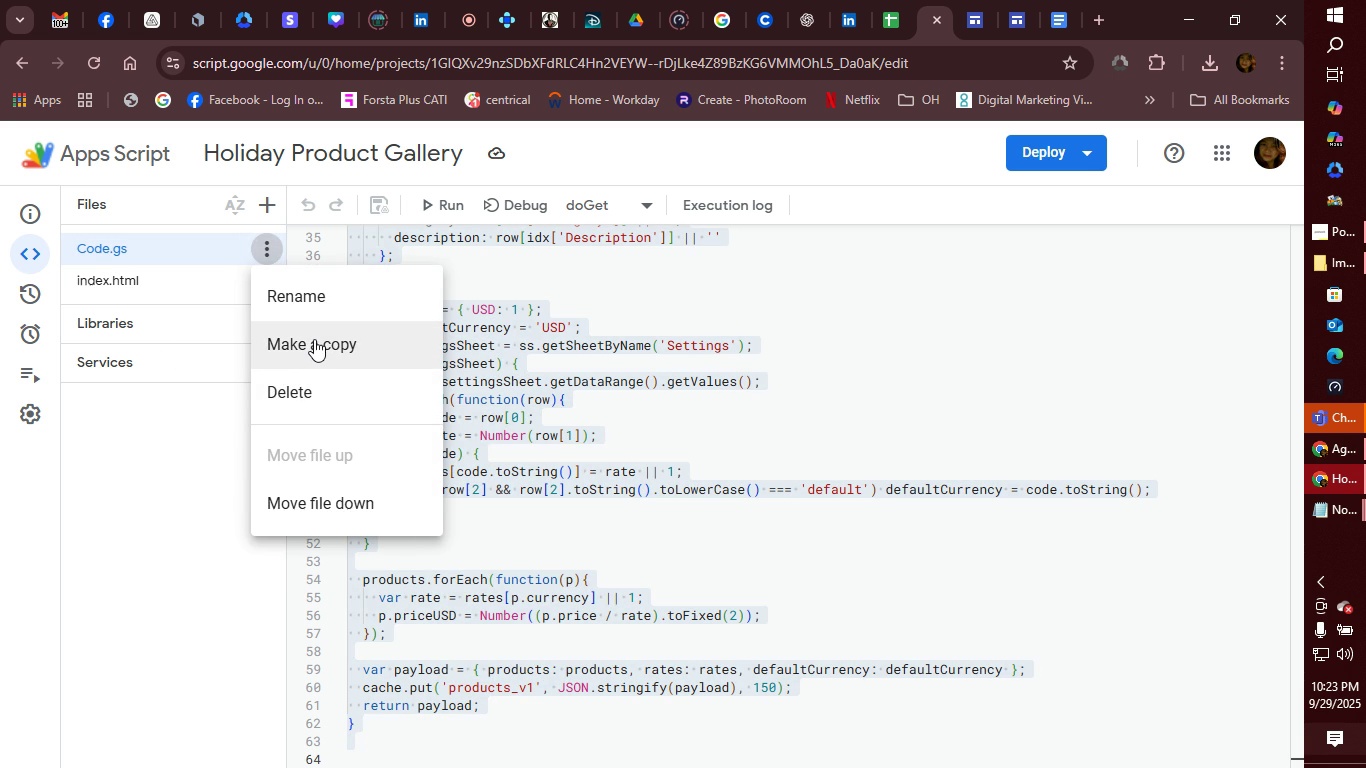 
left_click([318, 337])
 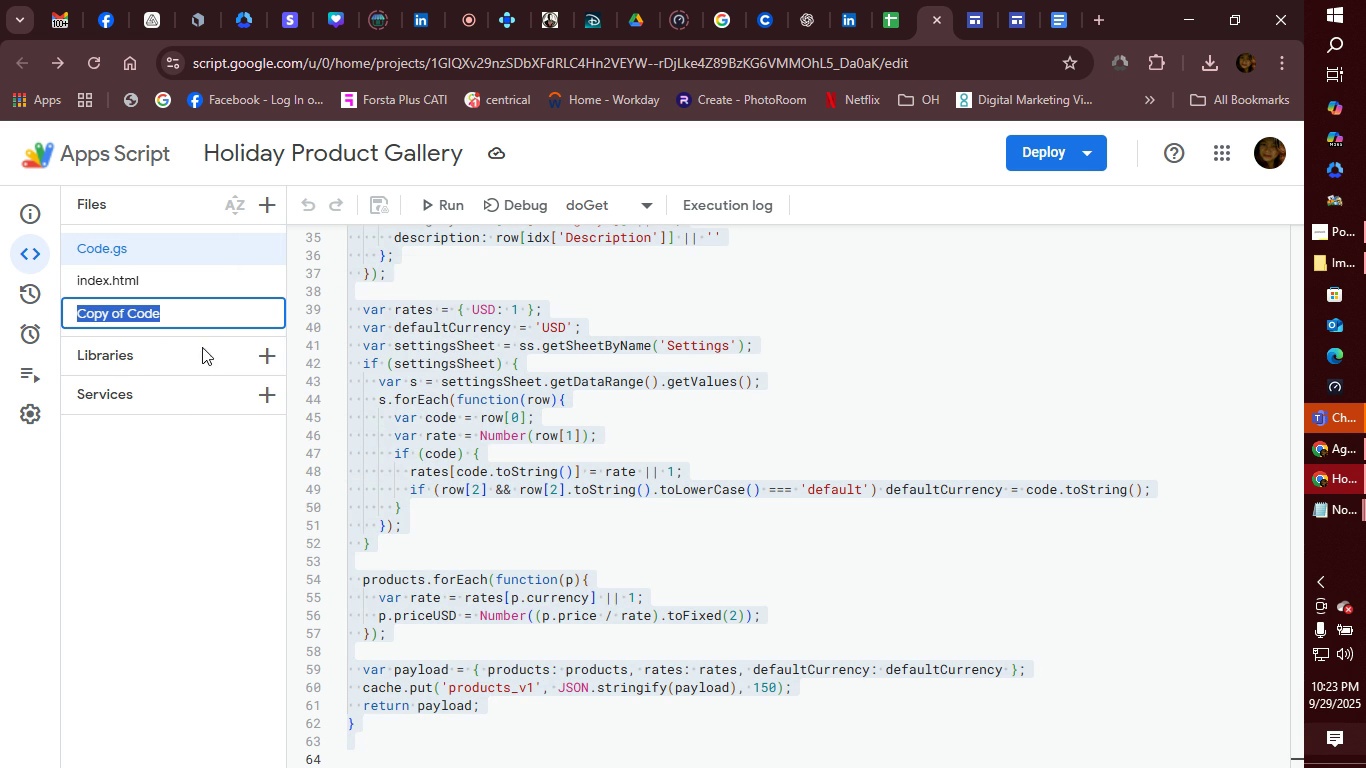 
left_click([204, 264])
 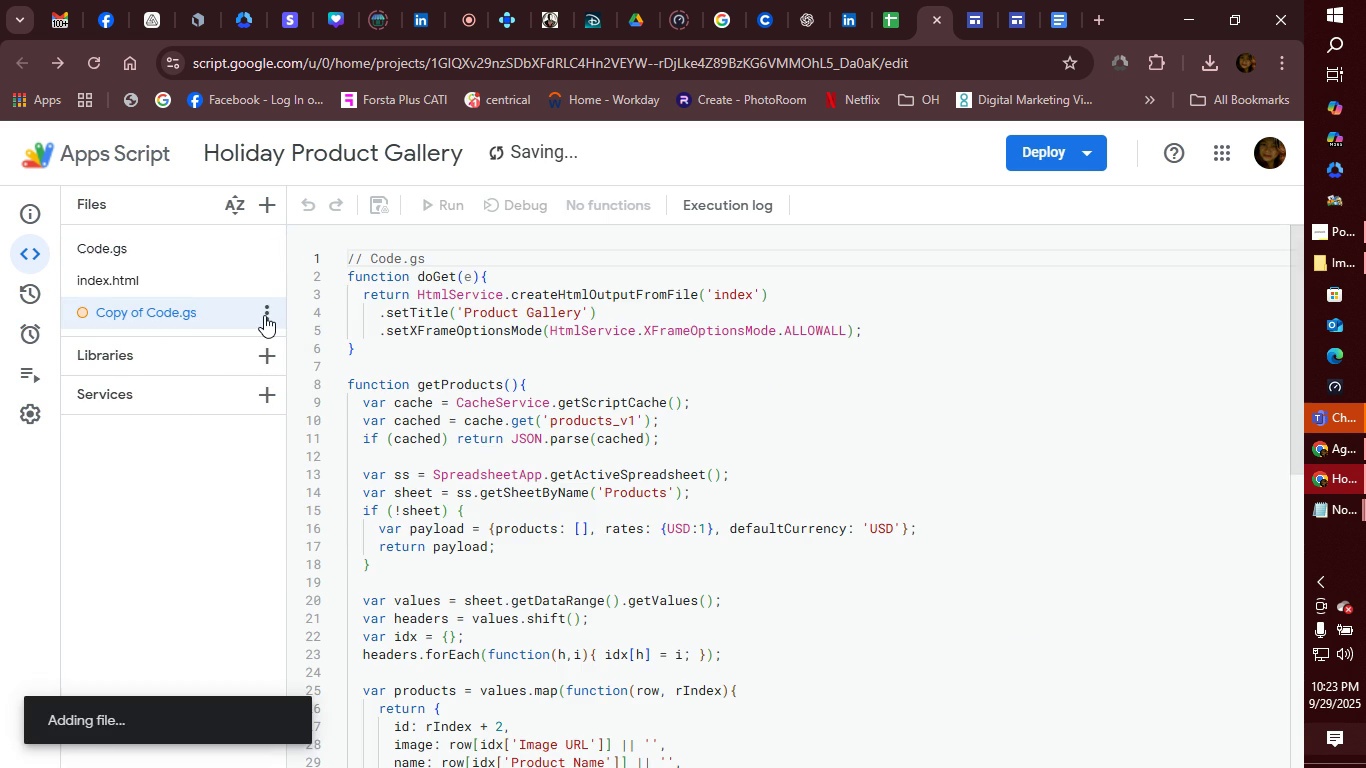 
left_click([264, 315])
 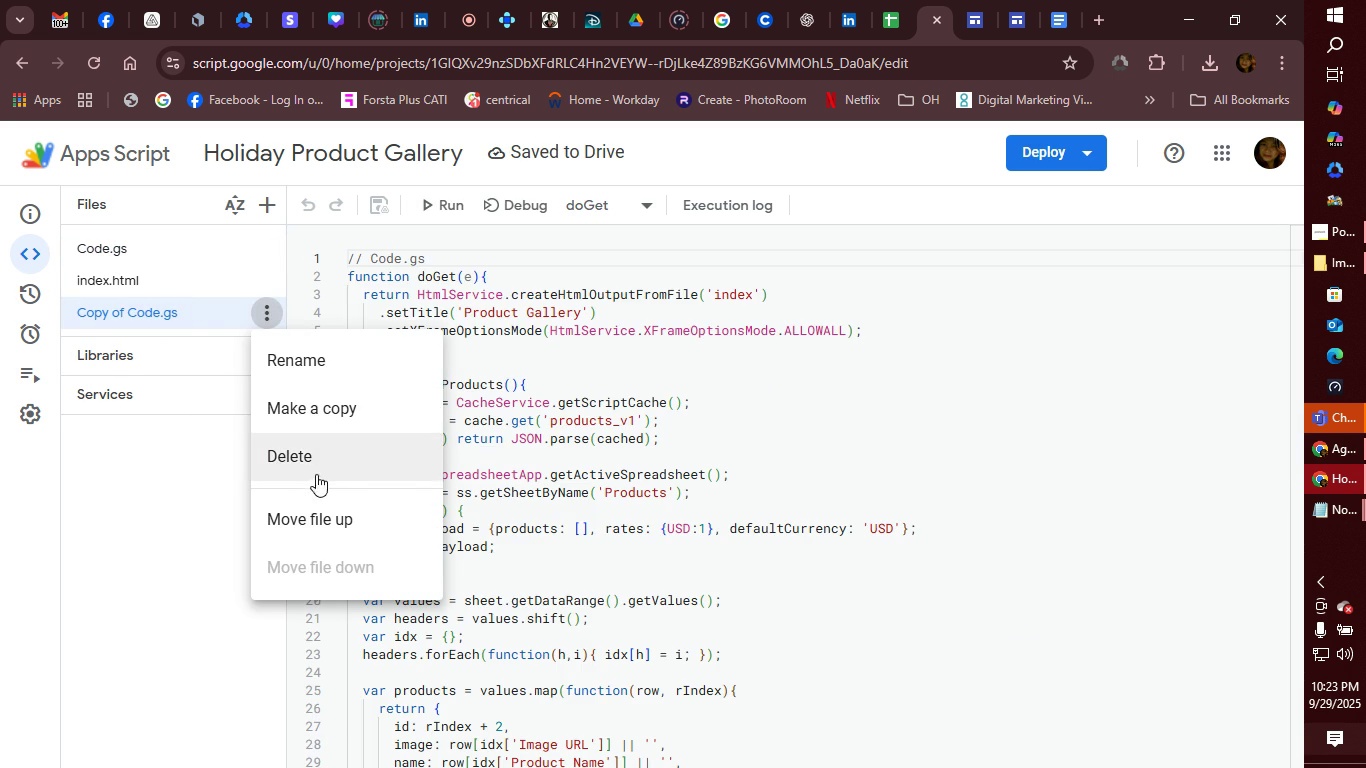 
left_click([321, 463])
 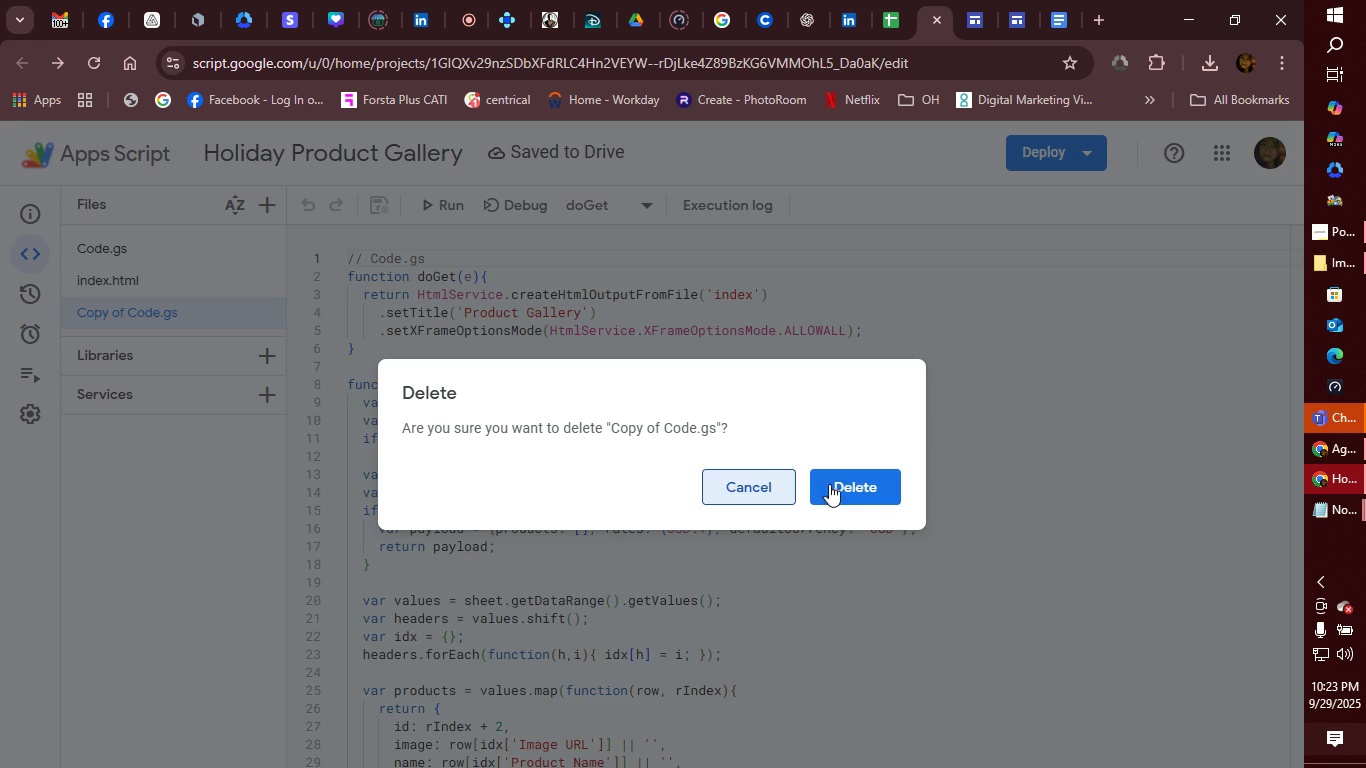 
left_click([856, 485])
 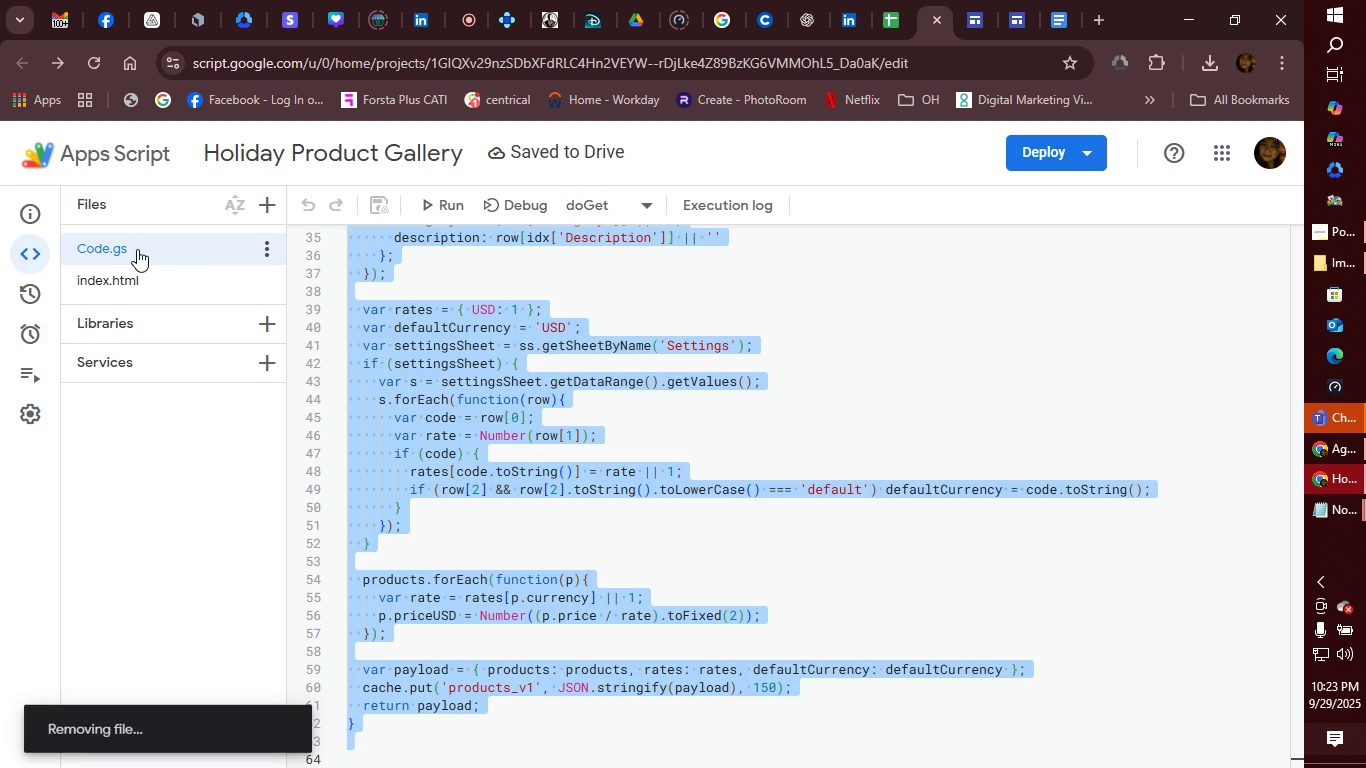 
left_click([137, 249])
 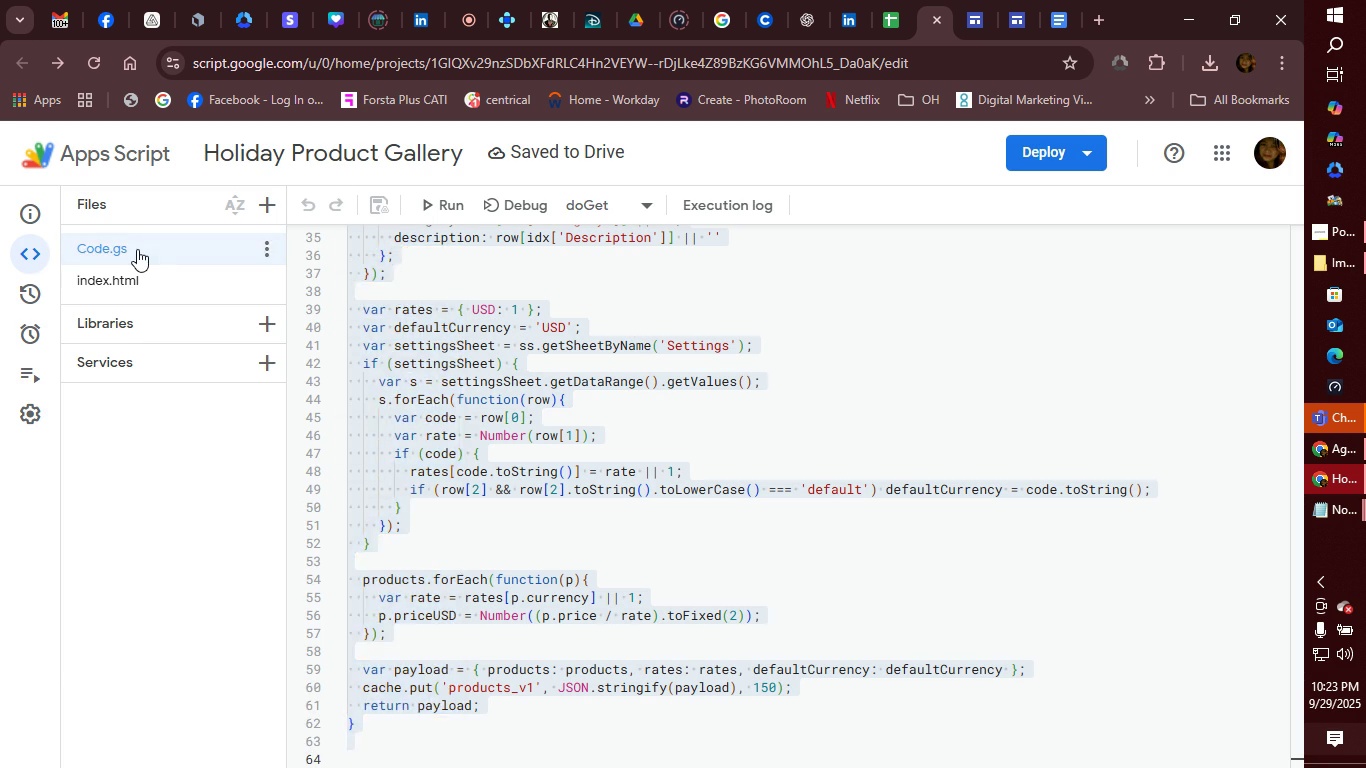 
right_click([137, 249])
 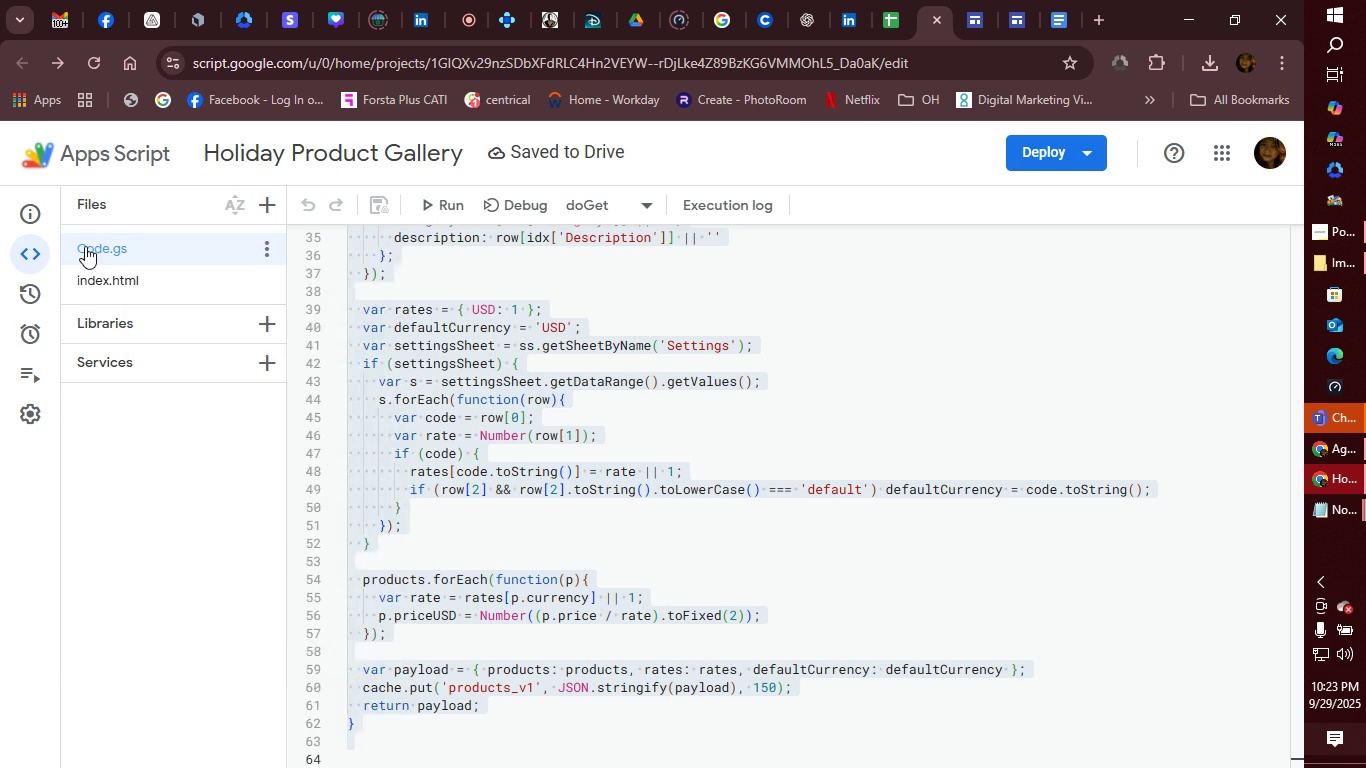 
right_click([85, 246])
 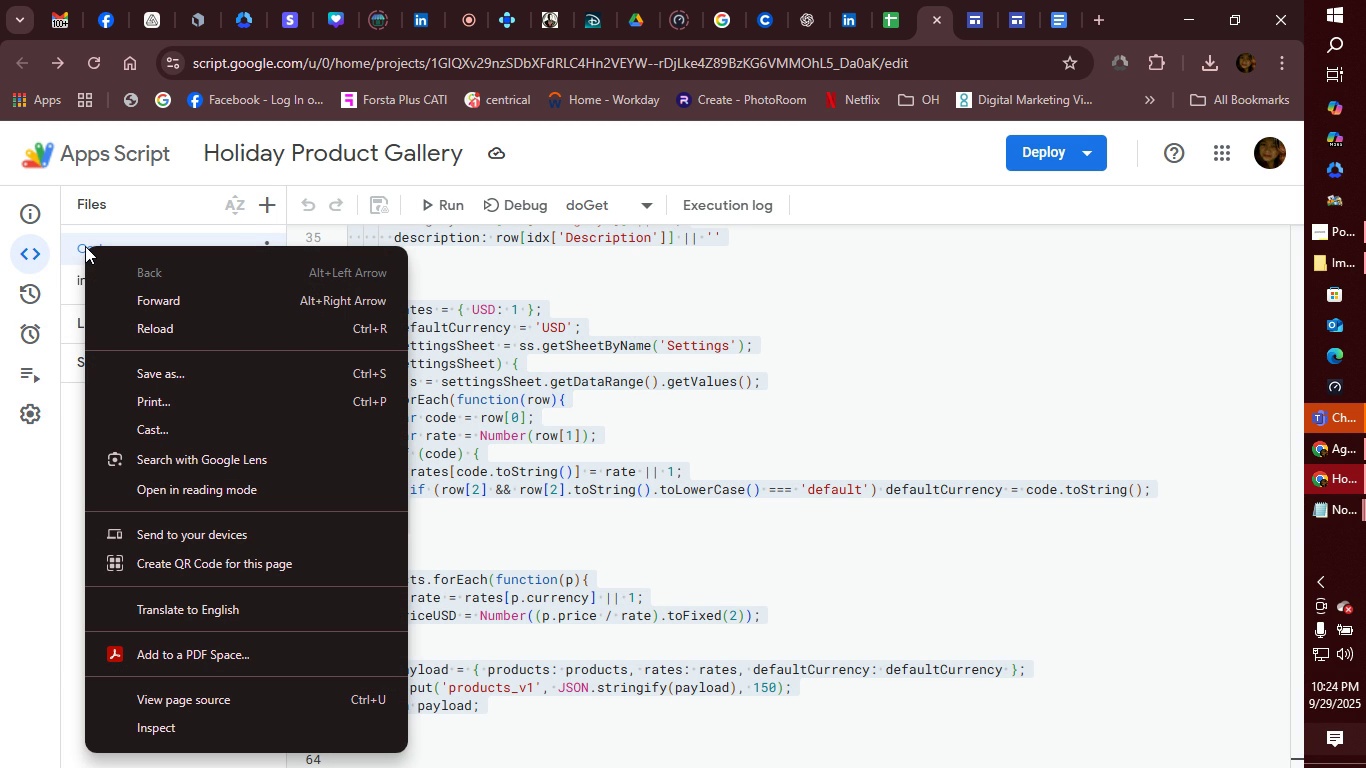 
wait(9.96)
 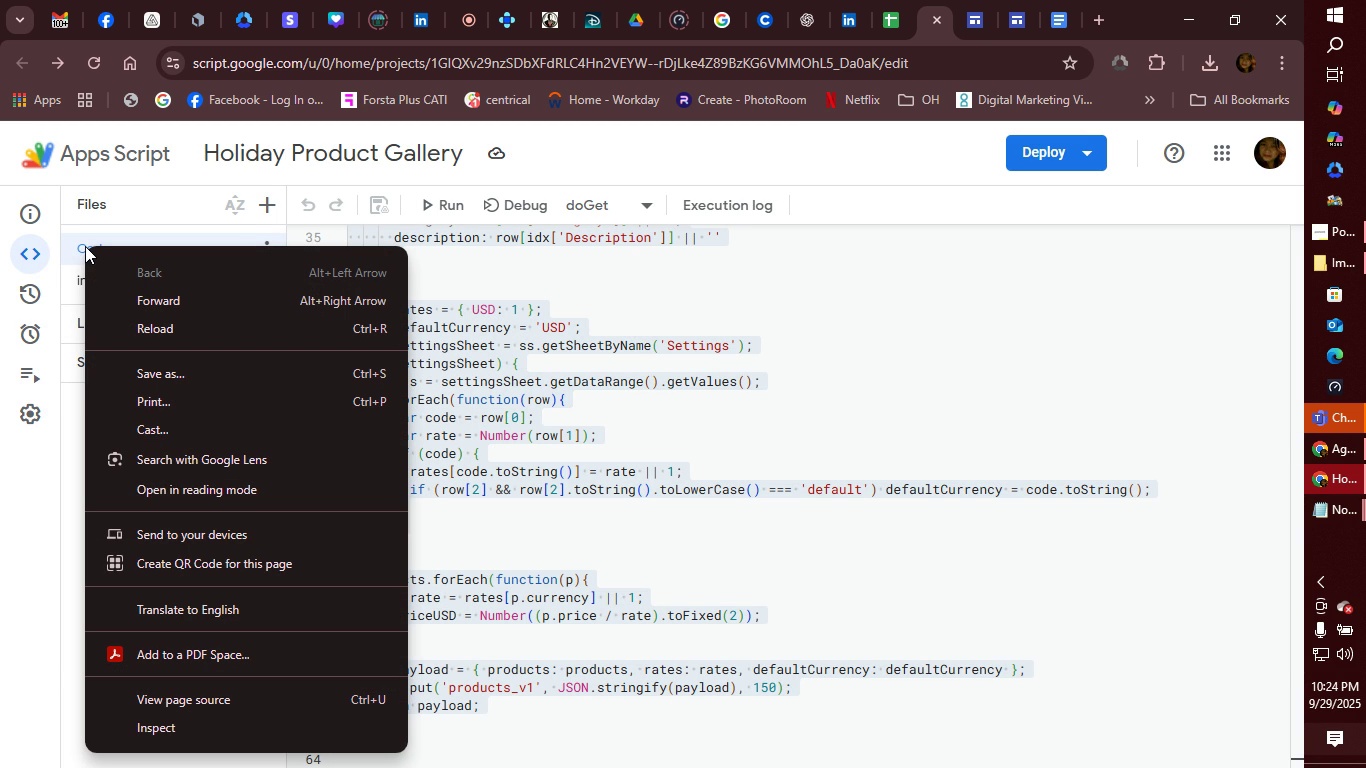 
left_click([223, 706])
 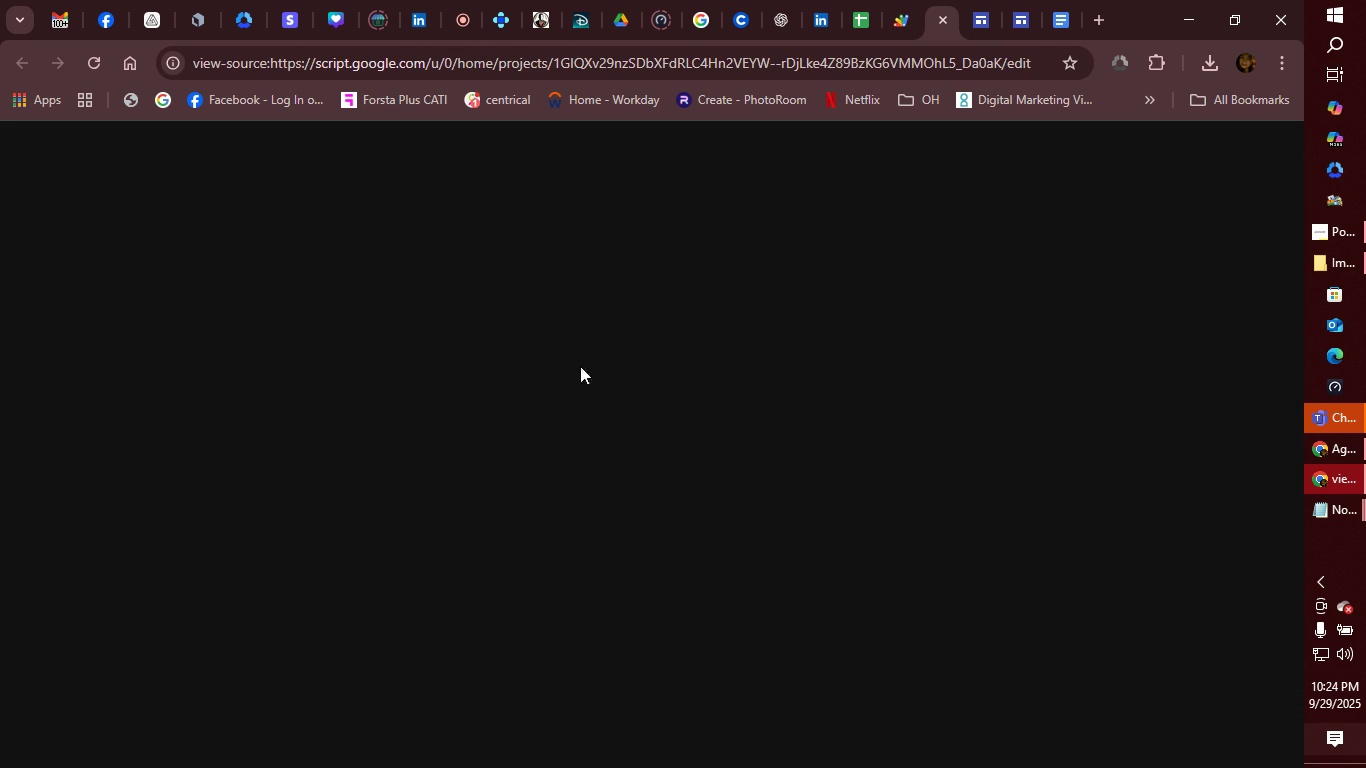 
mouse_move([370, 393])
 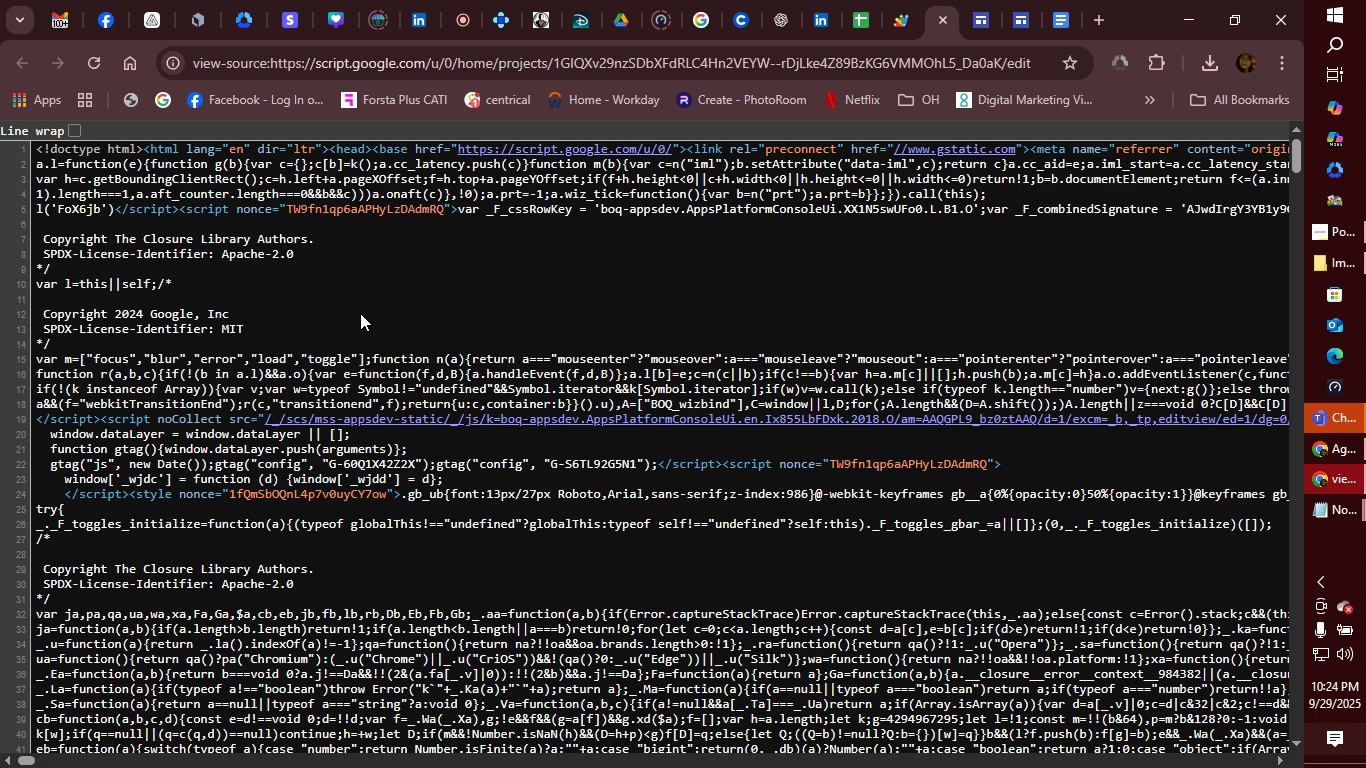 
scroll: coordinate [533, 525], scroll_direction: down, amount: 15.0
 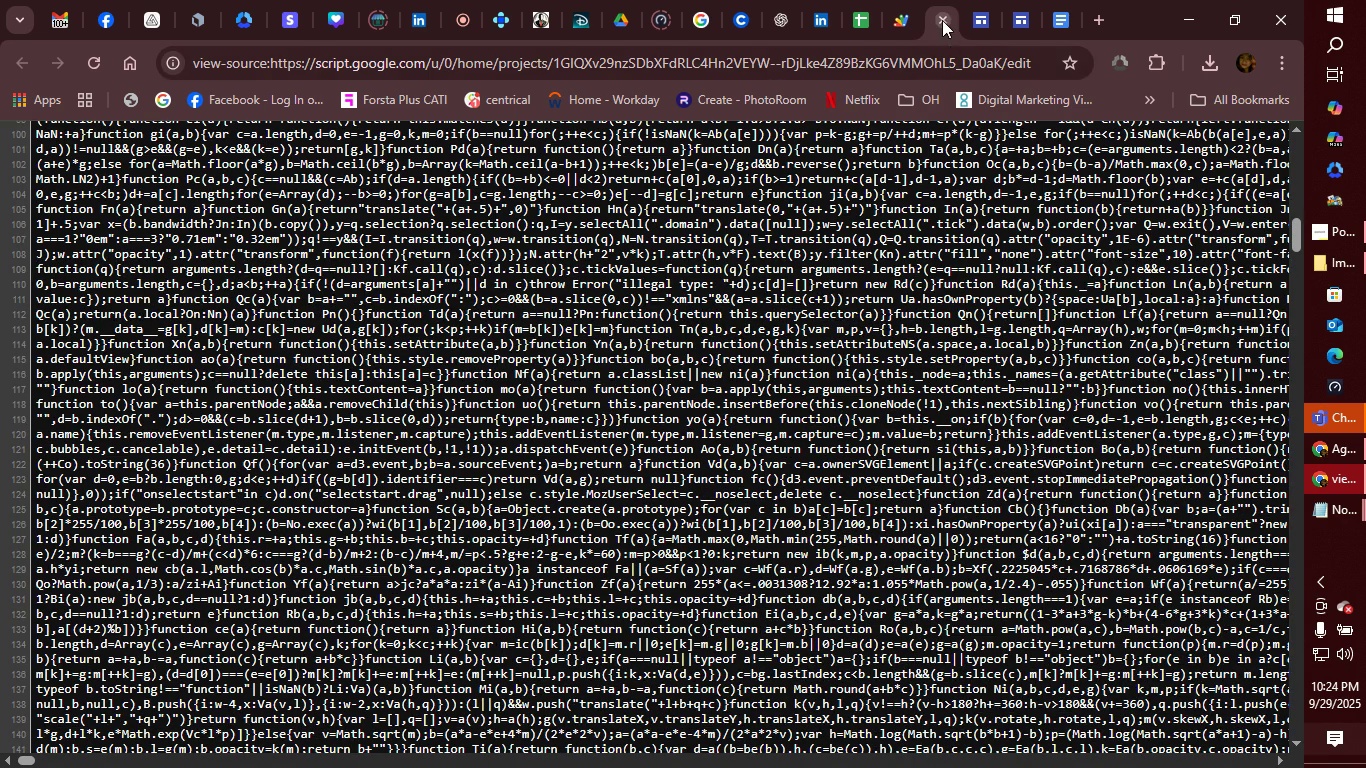 
left_click([941, 17])
 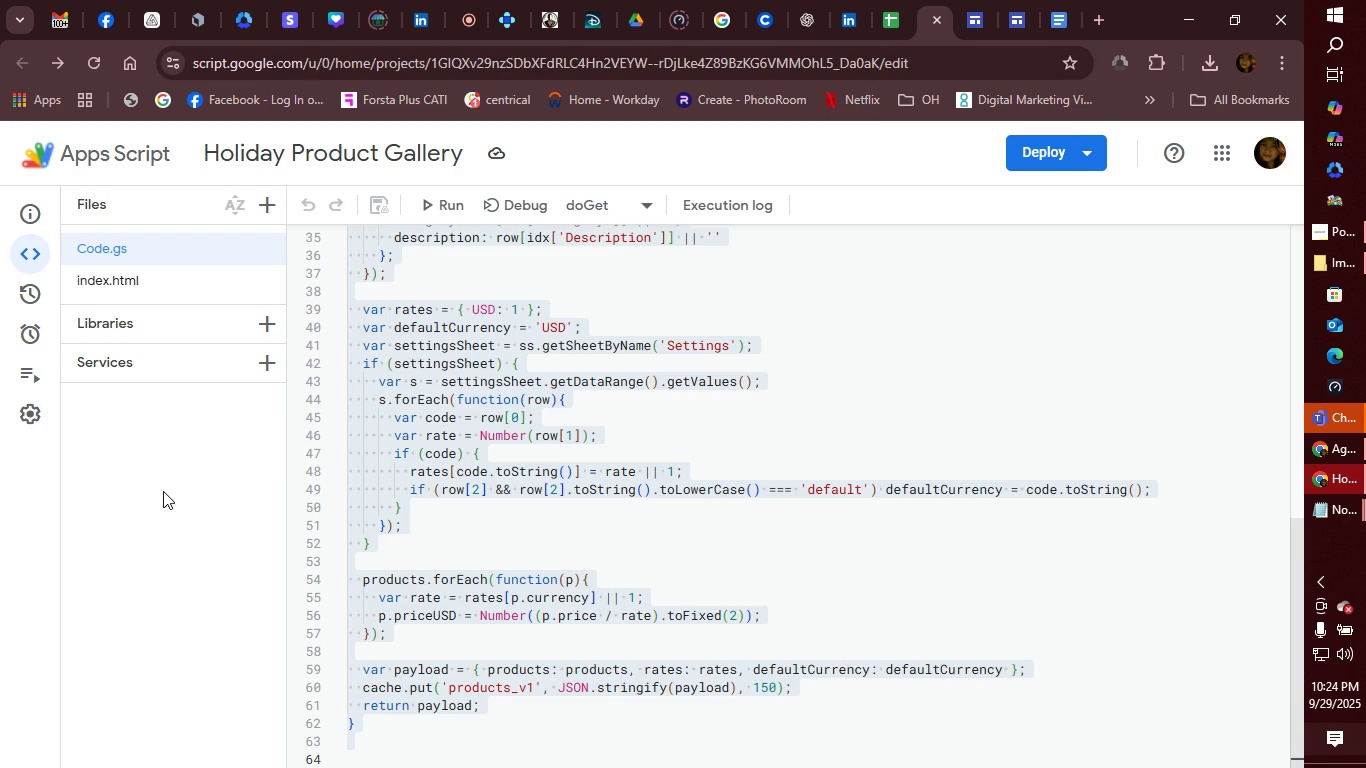 
left_click([1080, 443])
 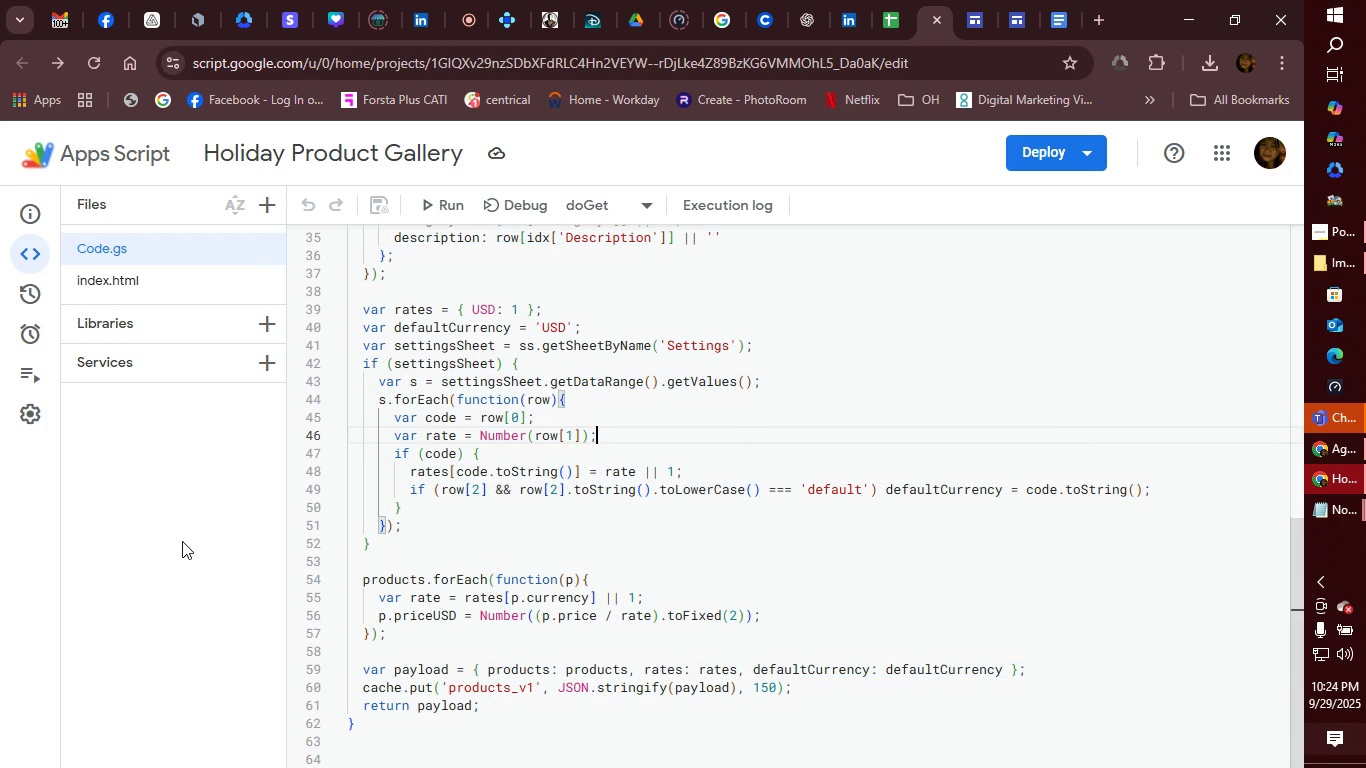 
left_click([182, 541])
 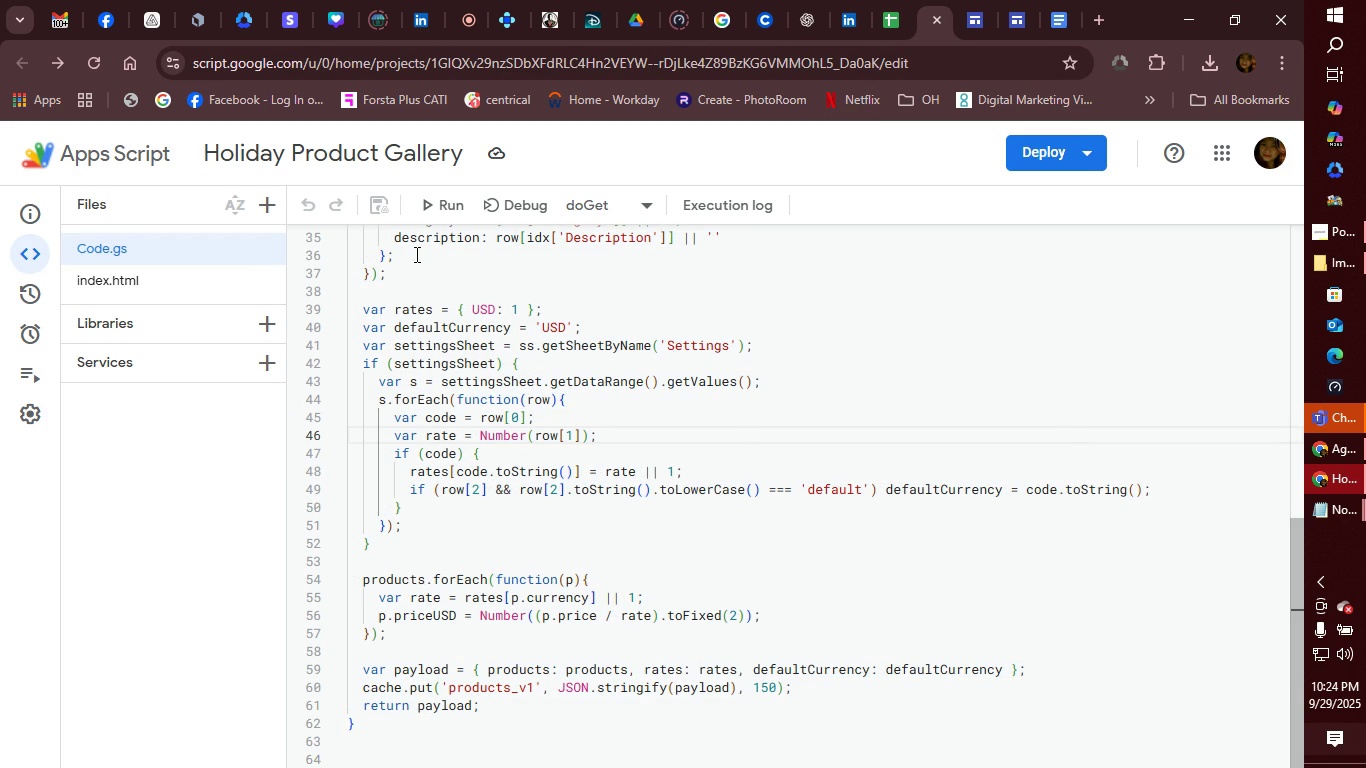 
left_click([431, 204])
 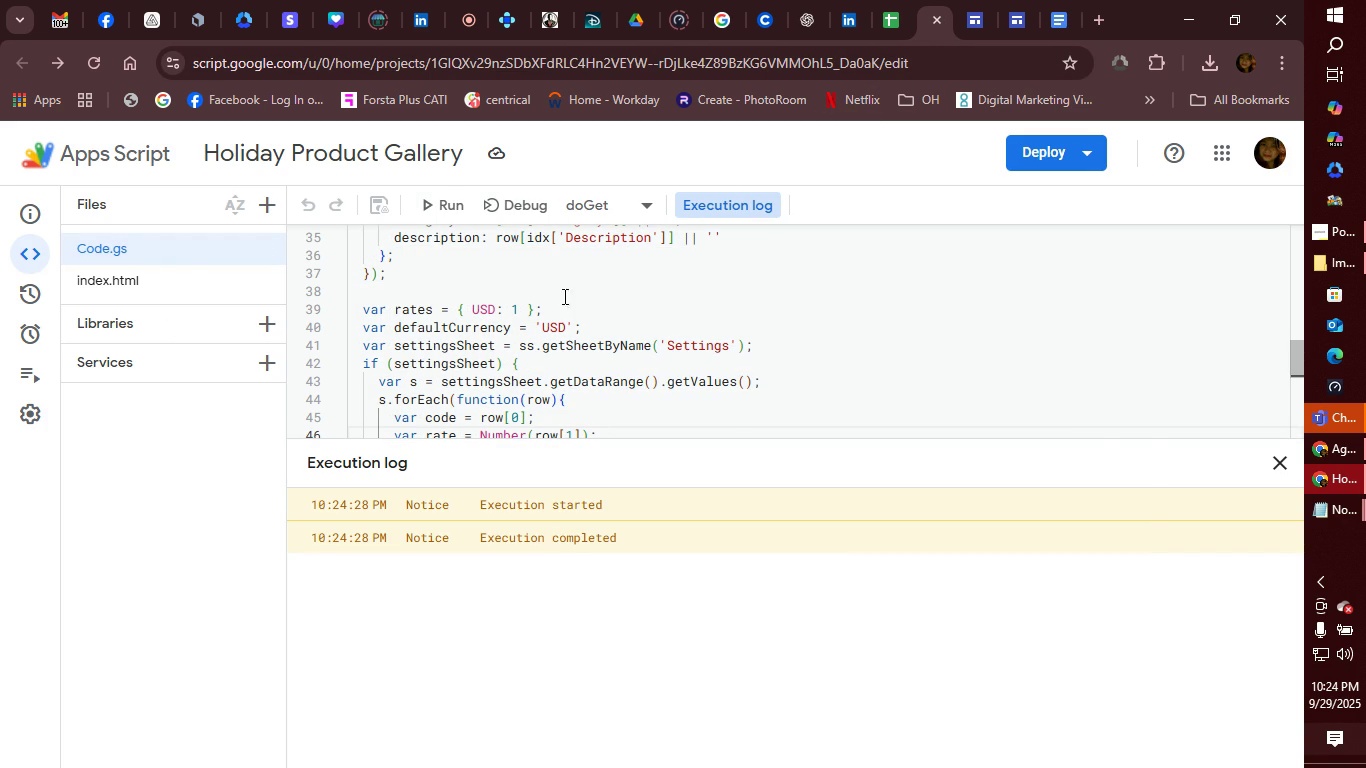 
right_click([860, 305])
 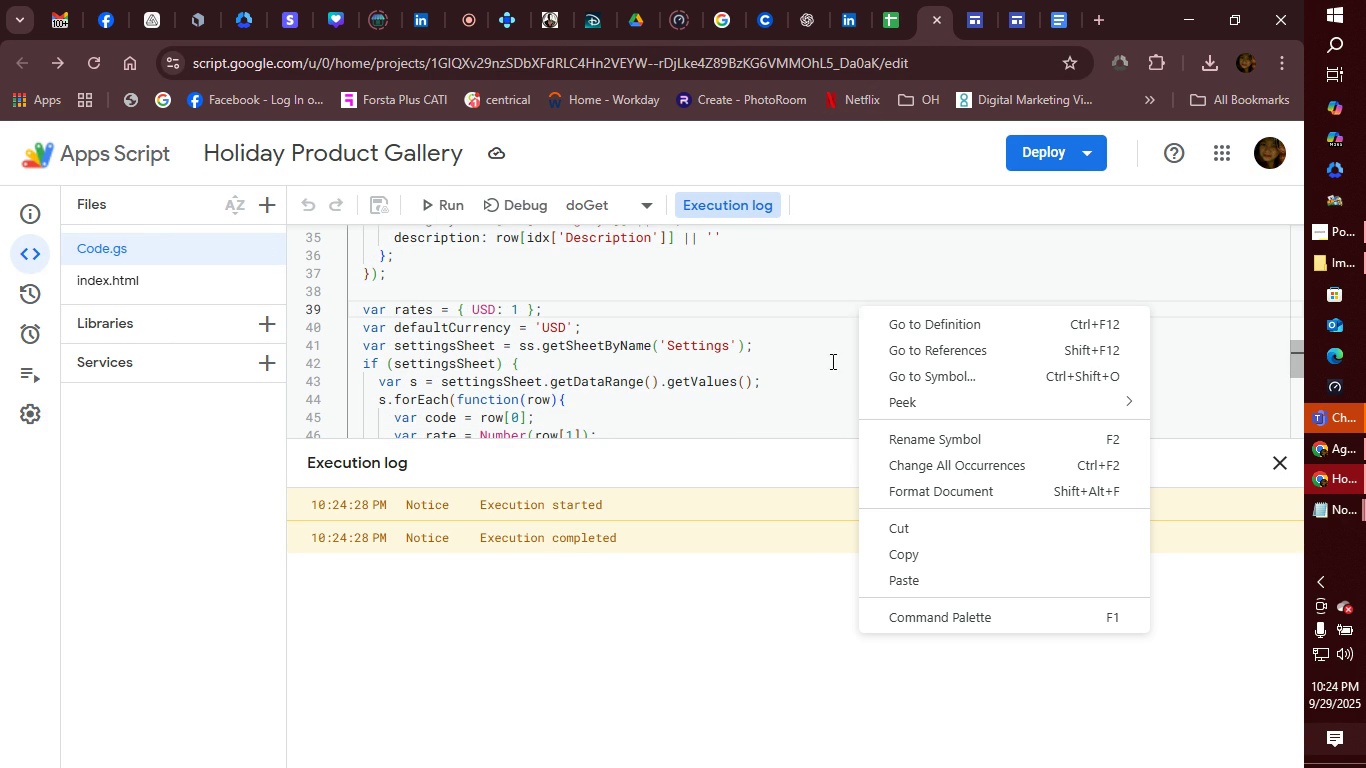 
left_click([791, 649])
 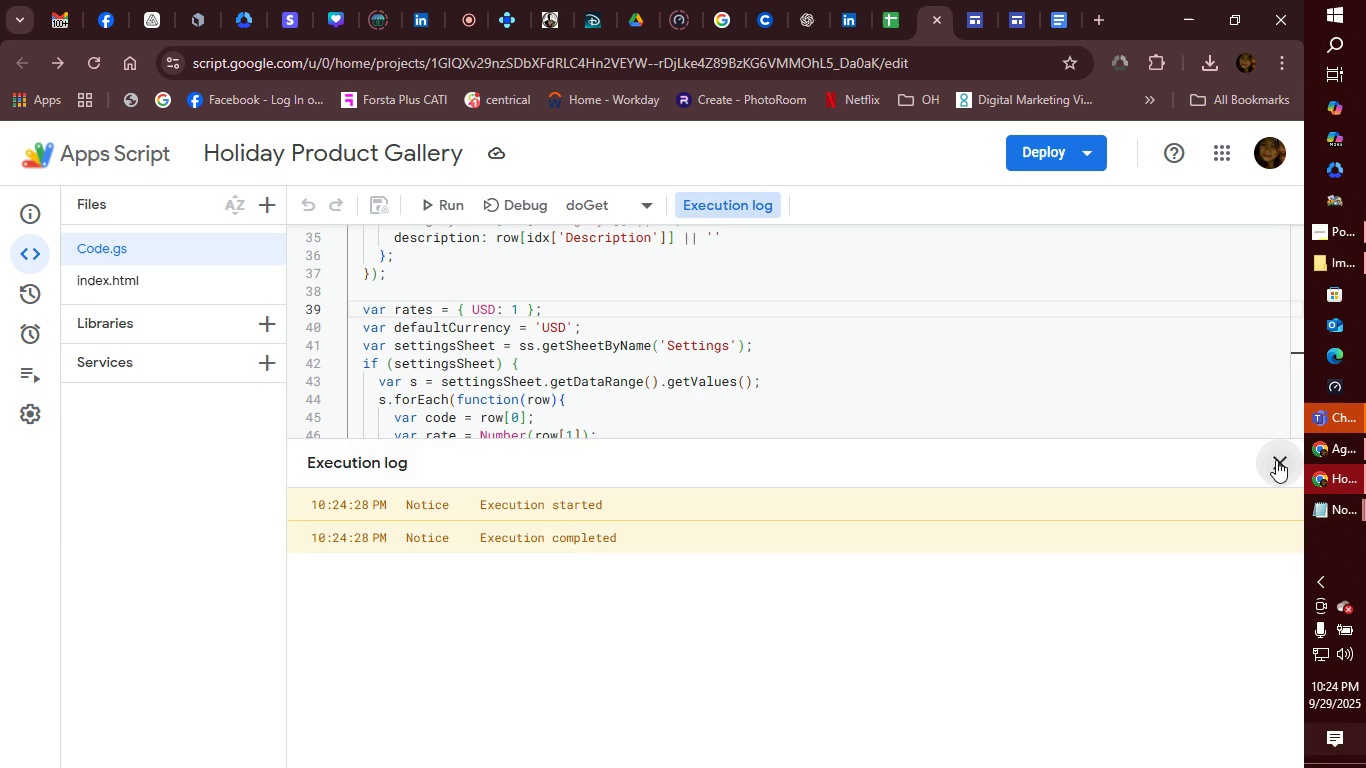 
left_click([1276, 460])
 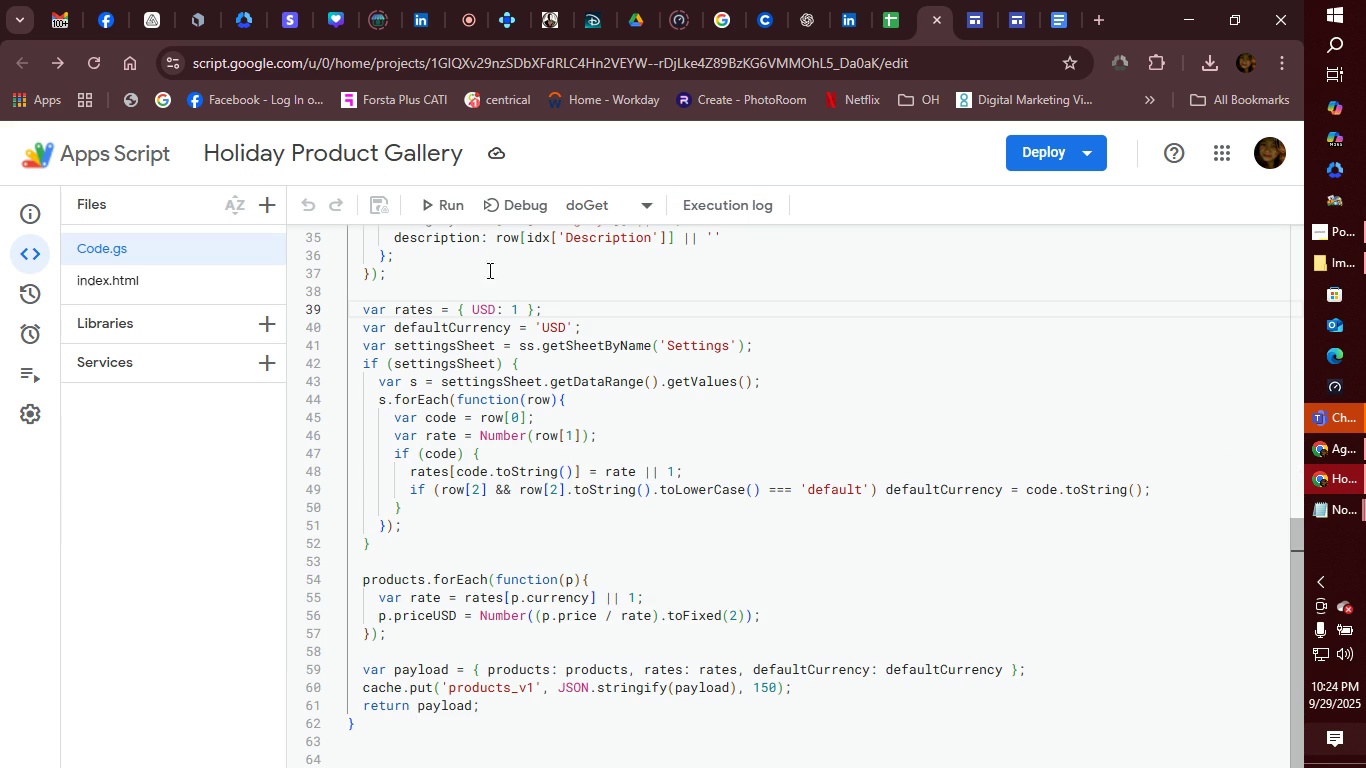 
scroll: coordinate [539, 238], scroll_direction: up, amount: 4.0
 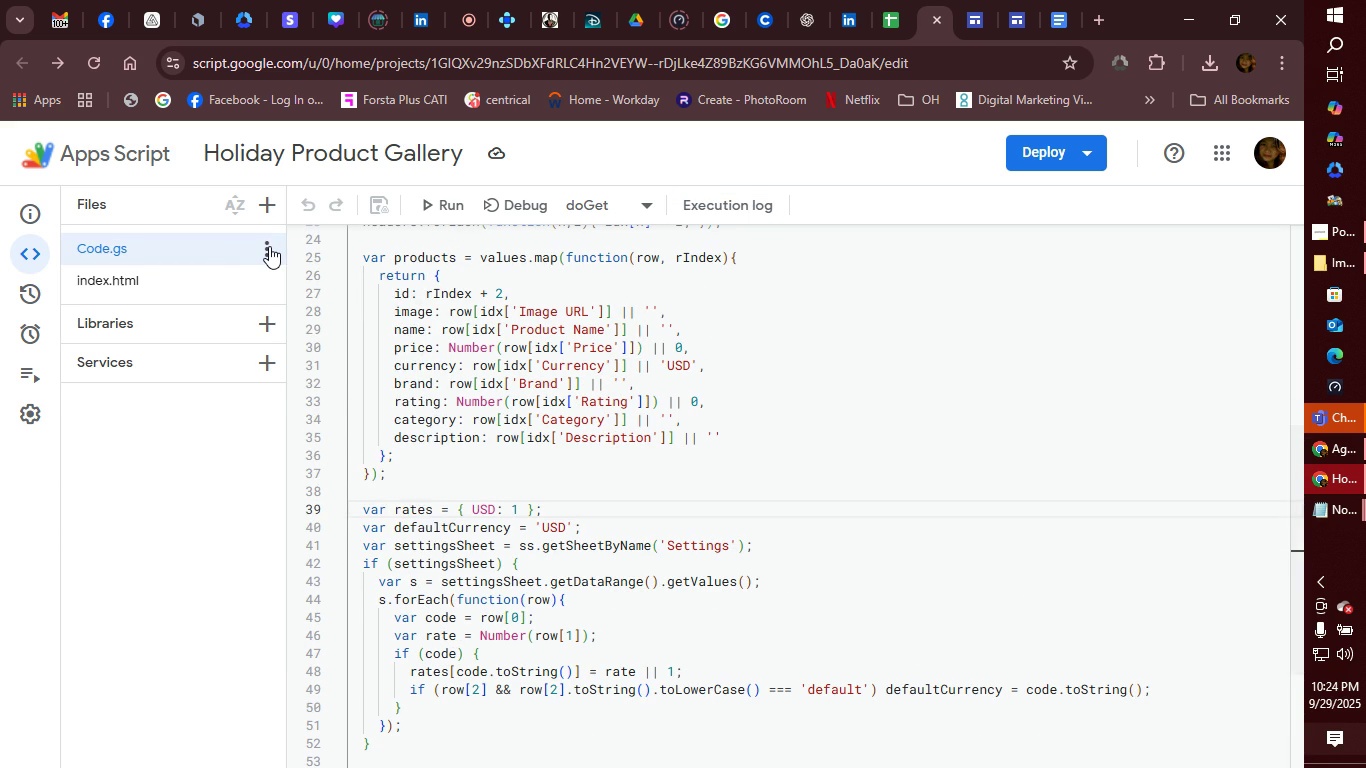 
left_click([269, 246])
 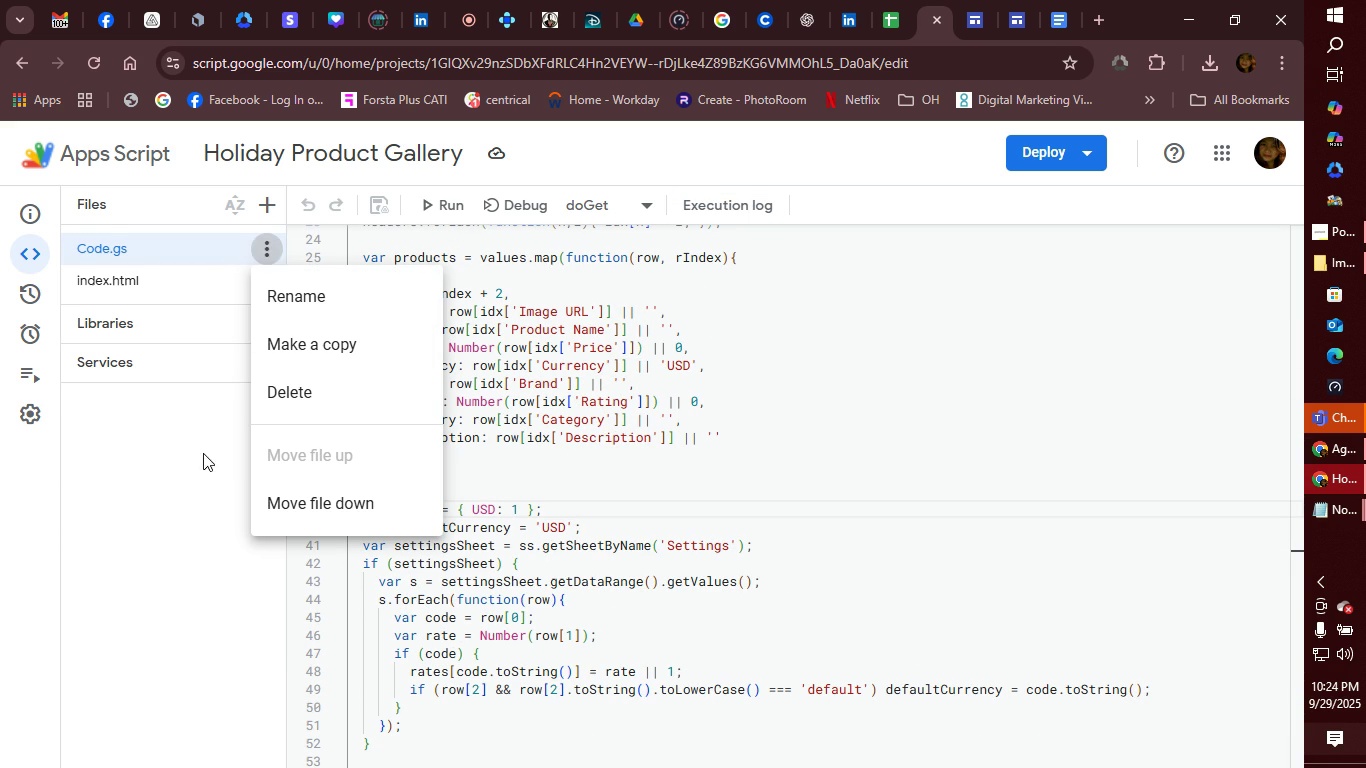 
left_click([203, 453])
 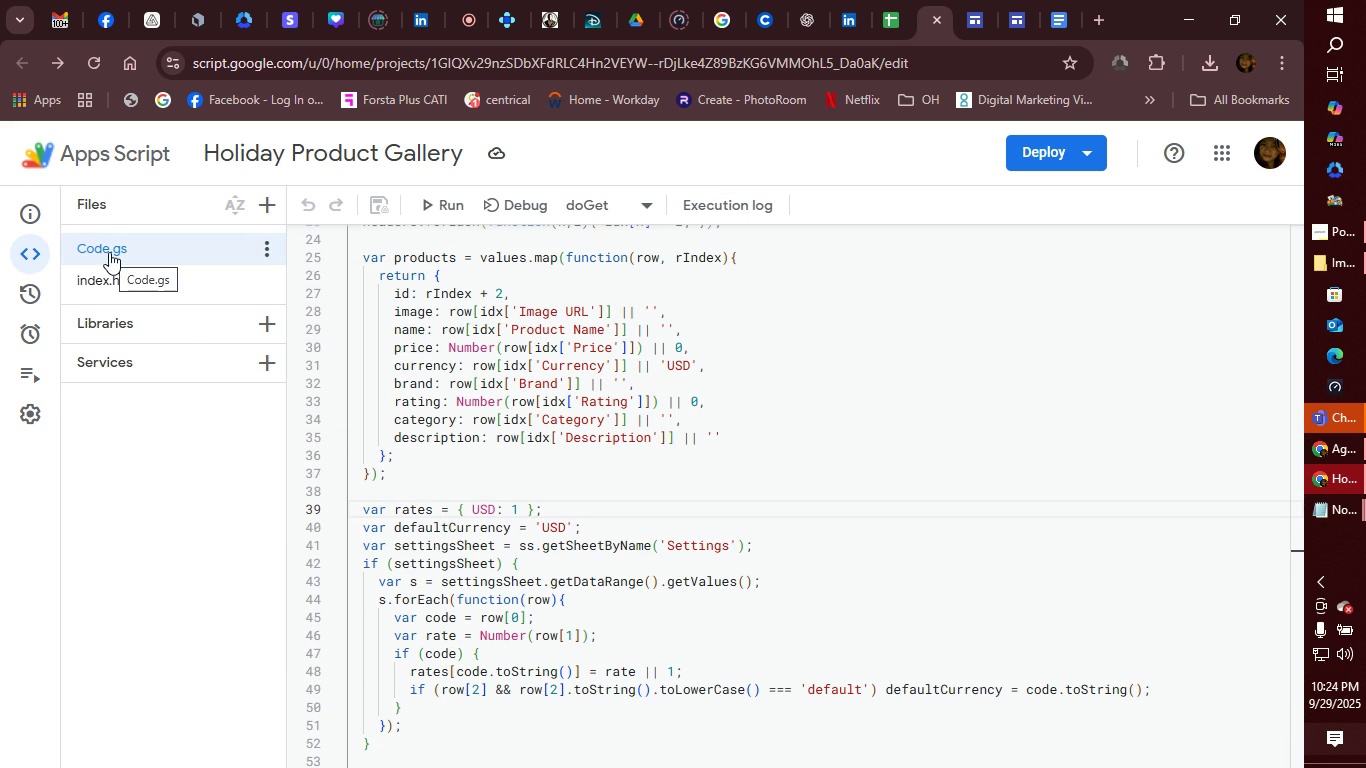 
right_click([109, 252])
 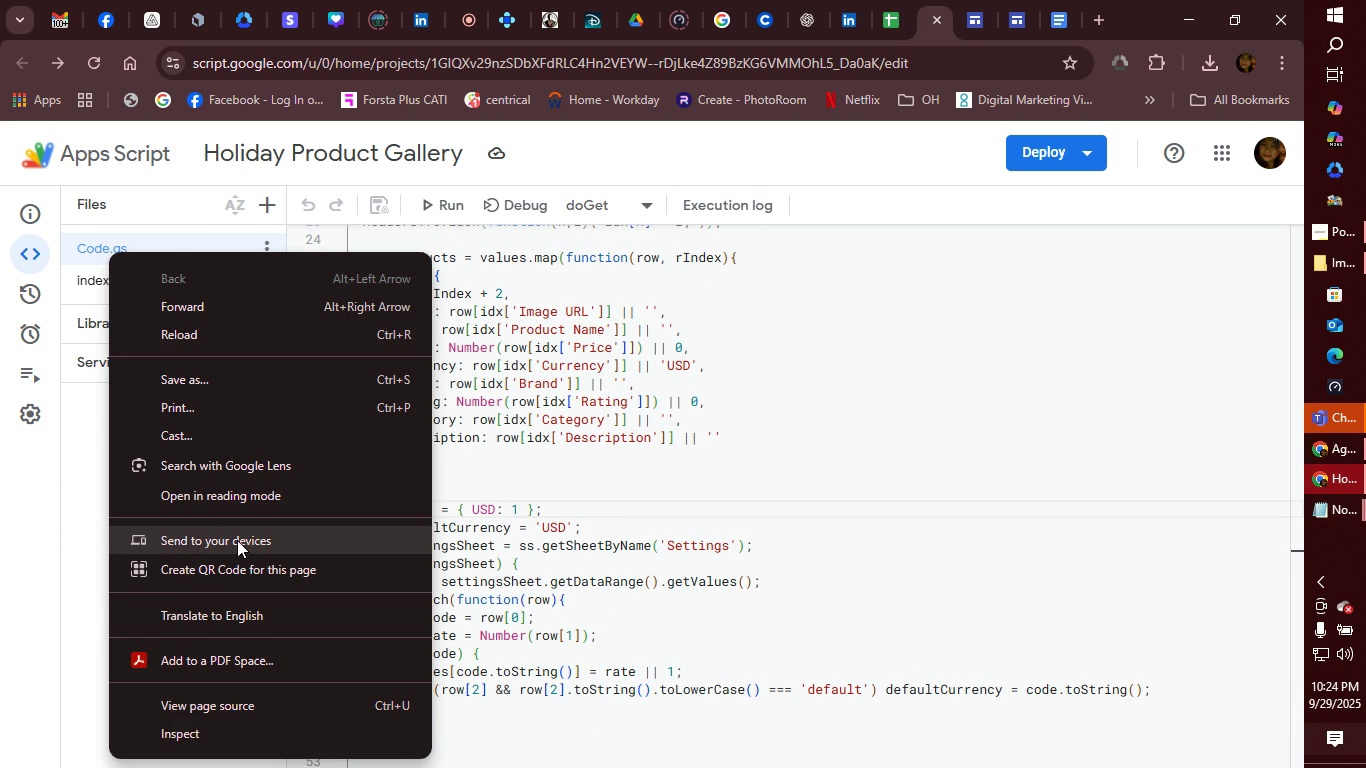 
wait(6.89)
 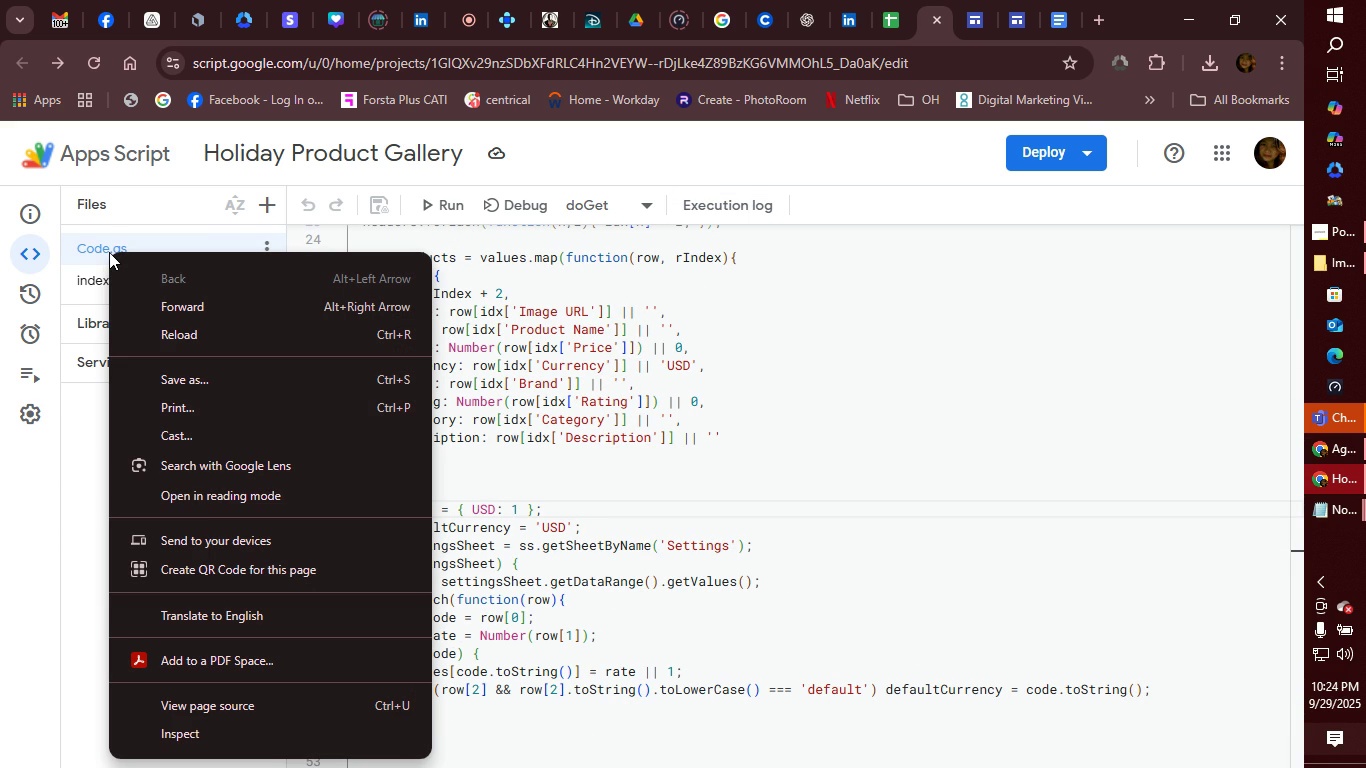 
left_click([237, 540])
 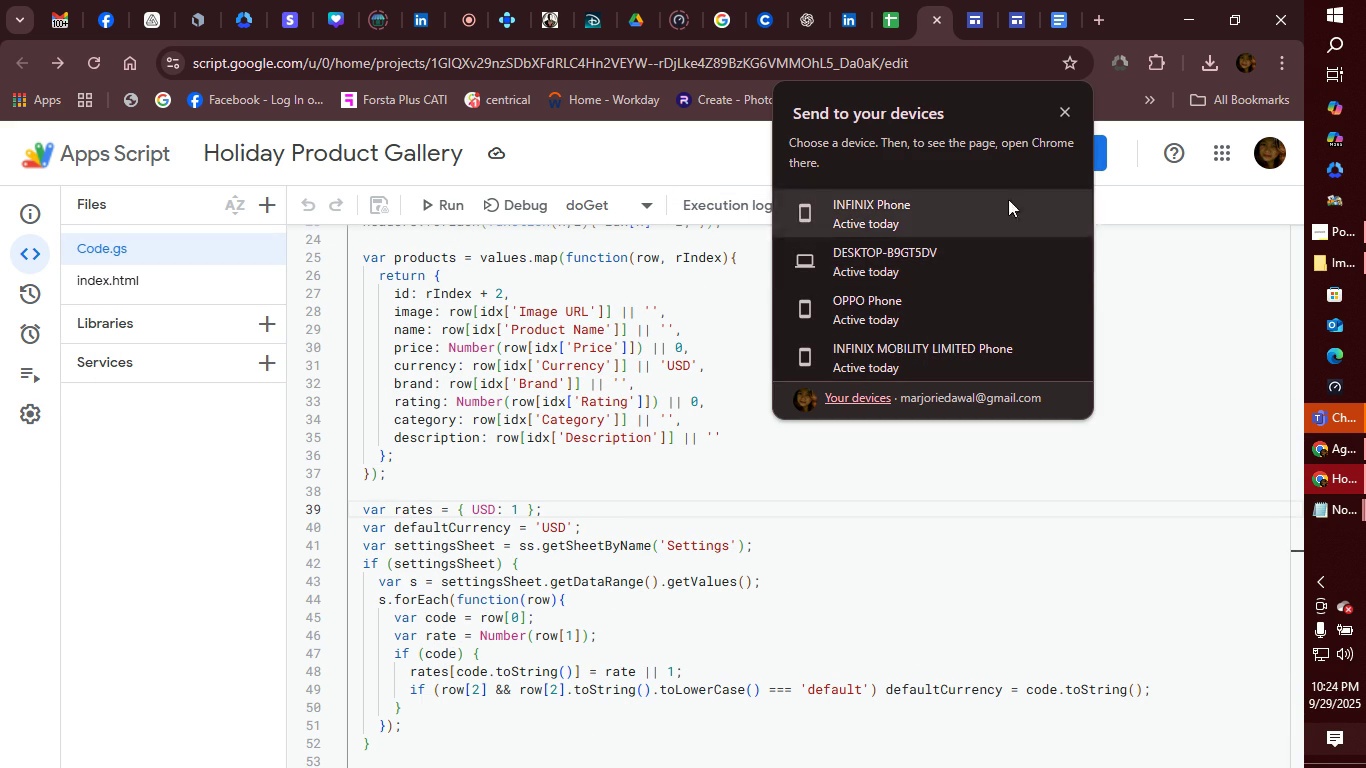 
left_click([1061, 115])
 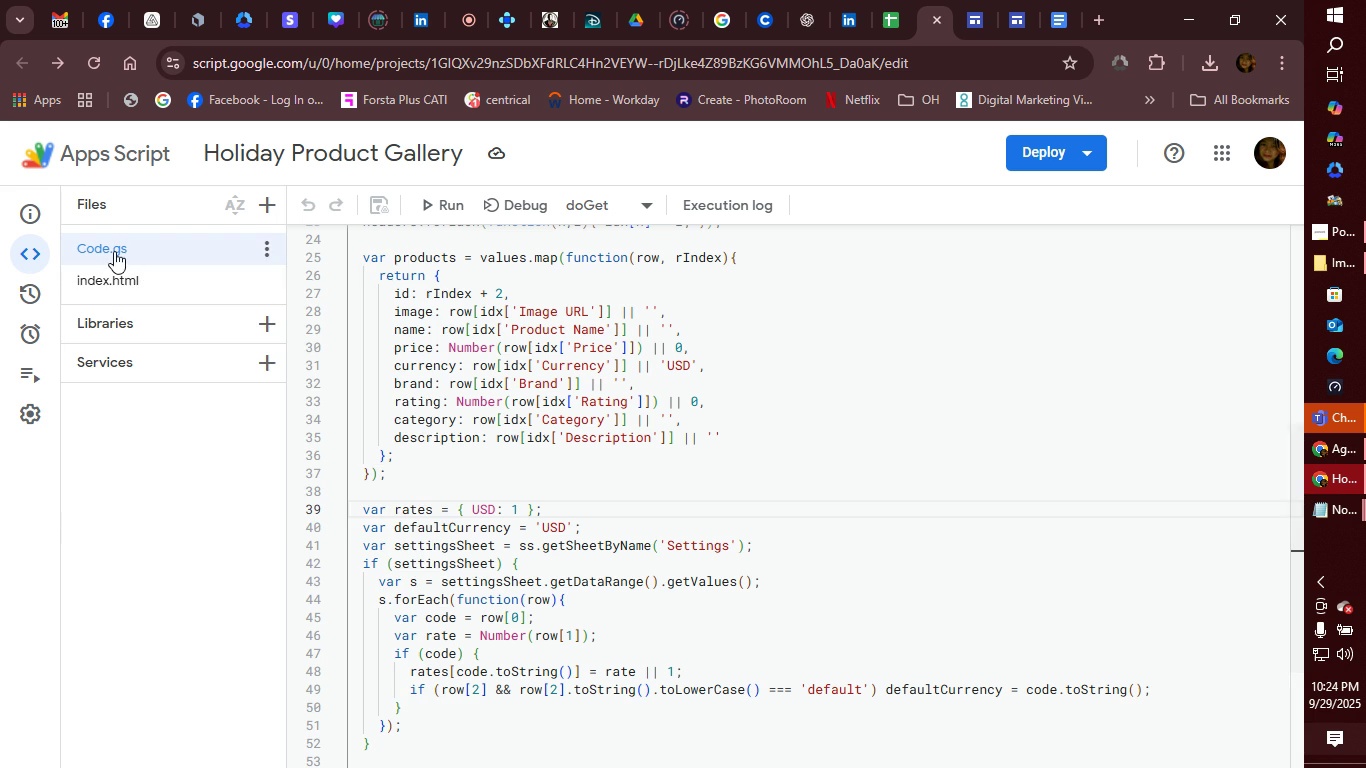 
right_click([114, 251])
 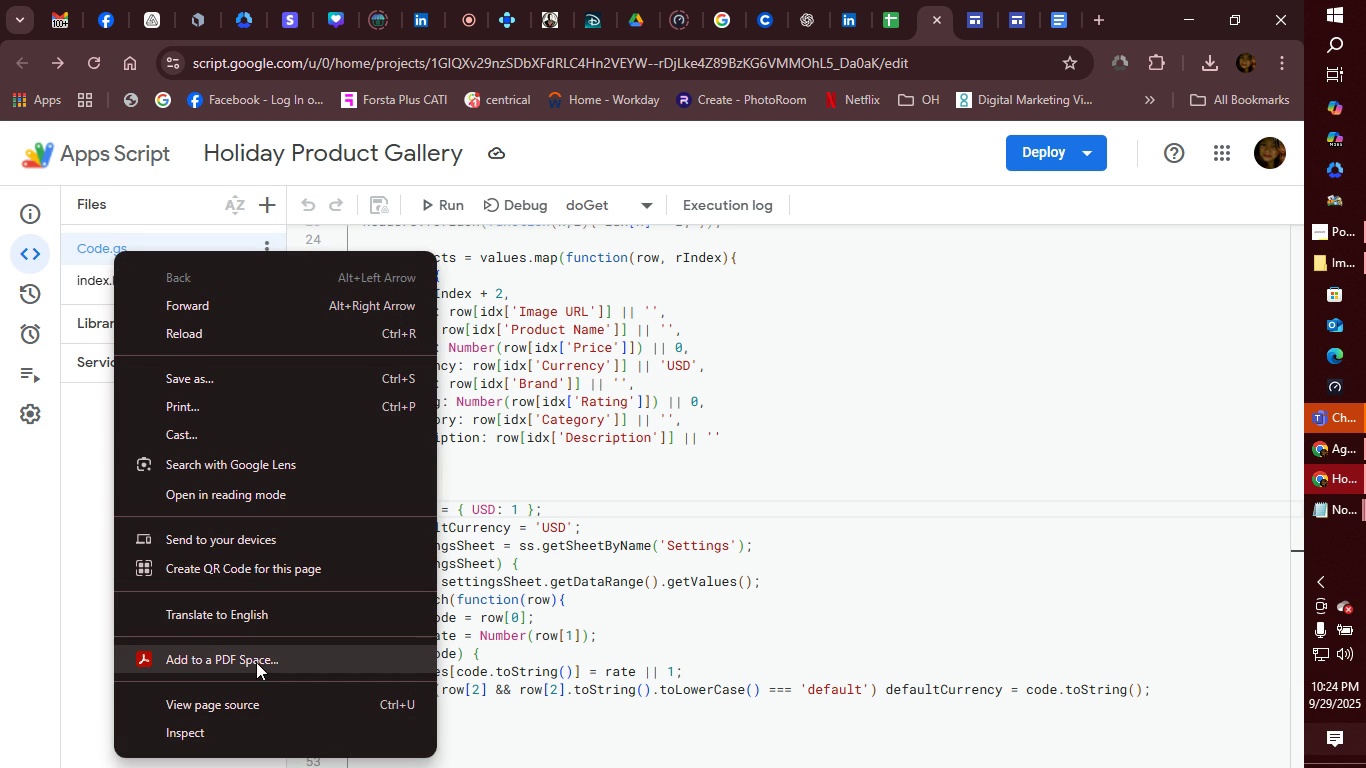 
wait(6.34)
 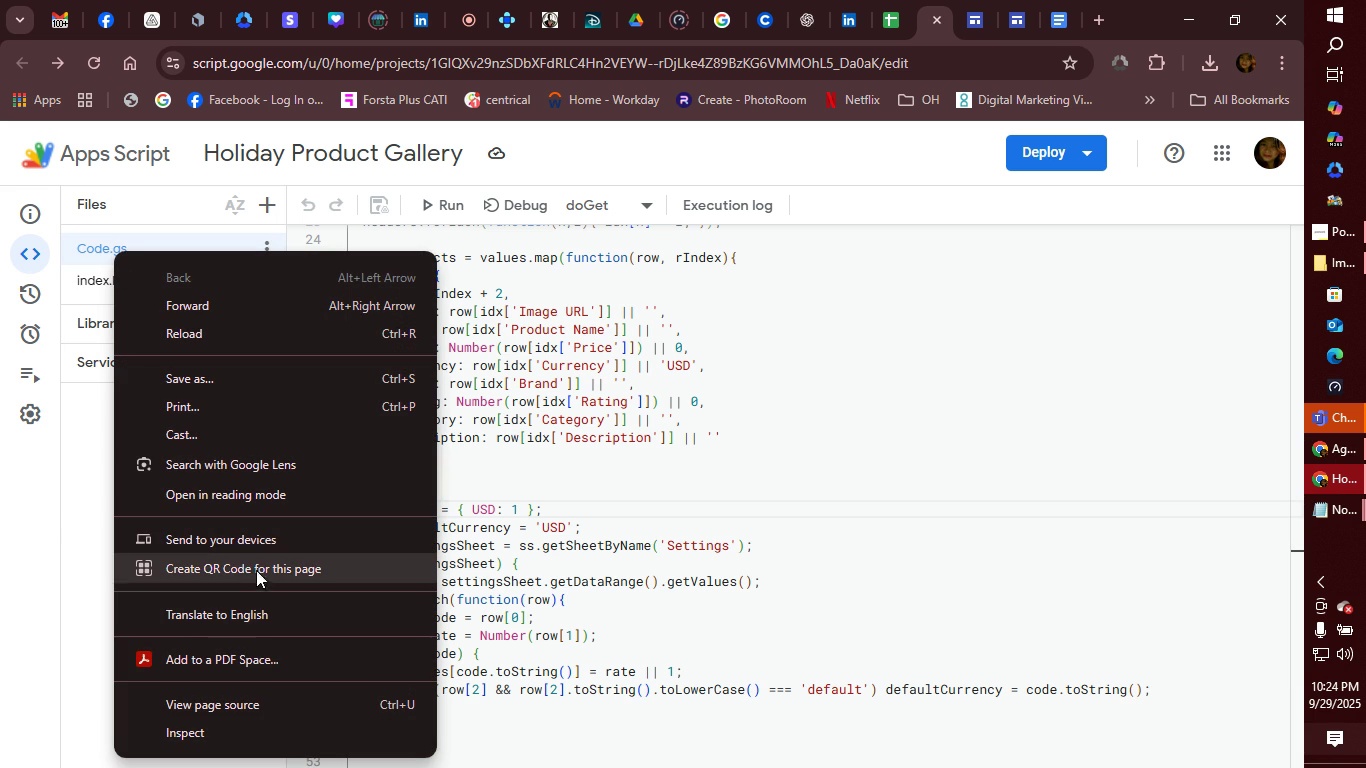 
left_click([192, 731])
 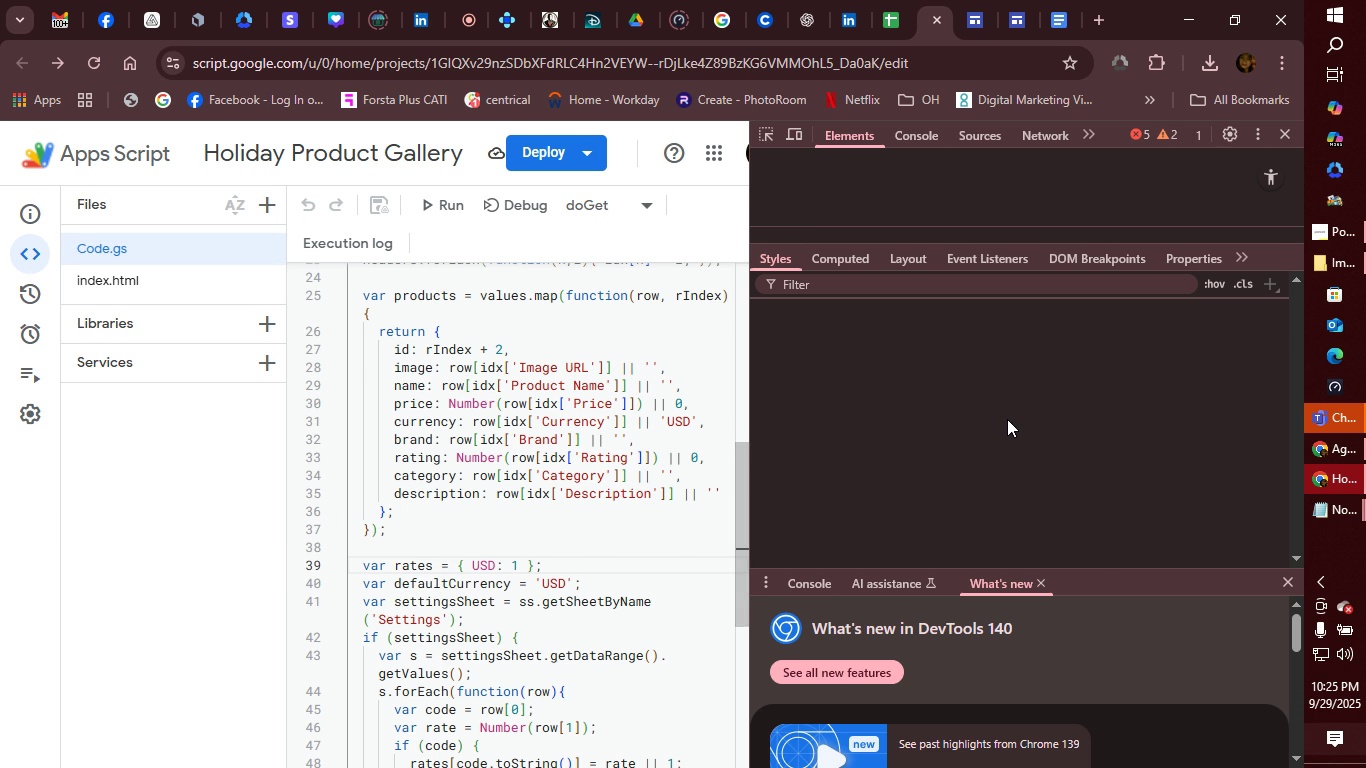 
wait(9.72)
 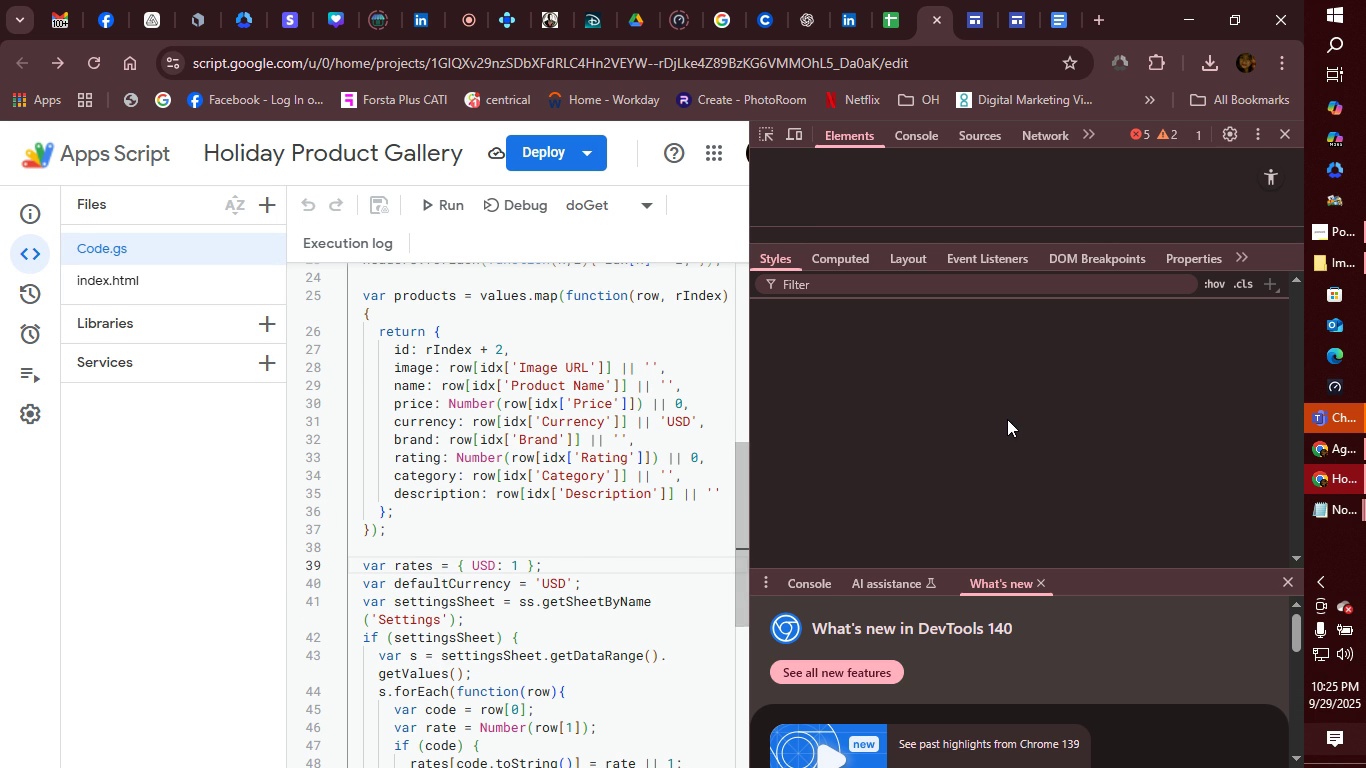 
scroll: coordinate [1143, 644], scroll_direction: down, amount: 3.0
 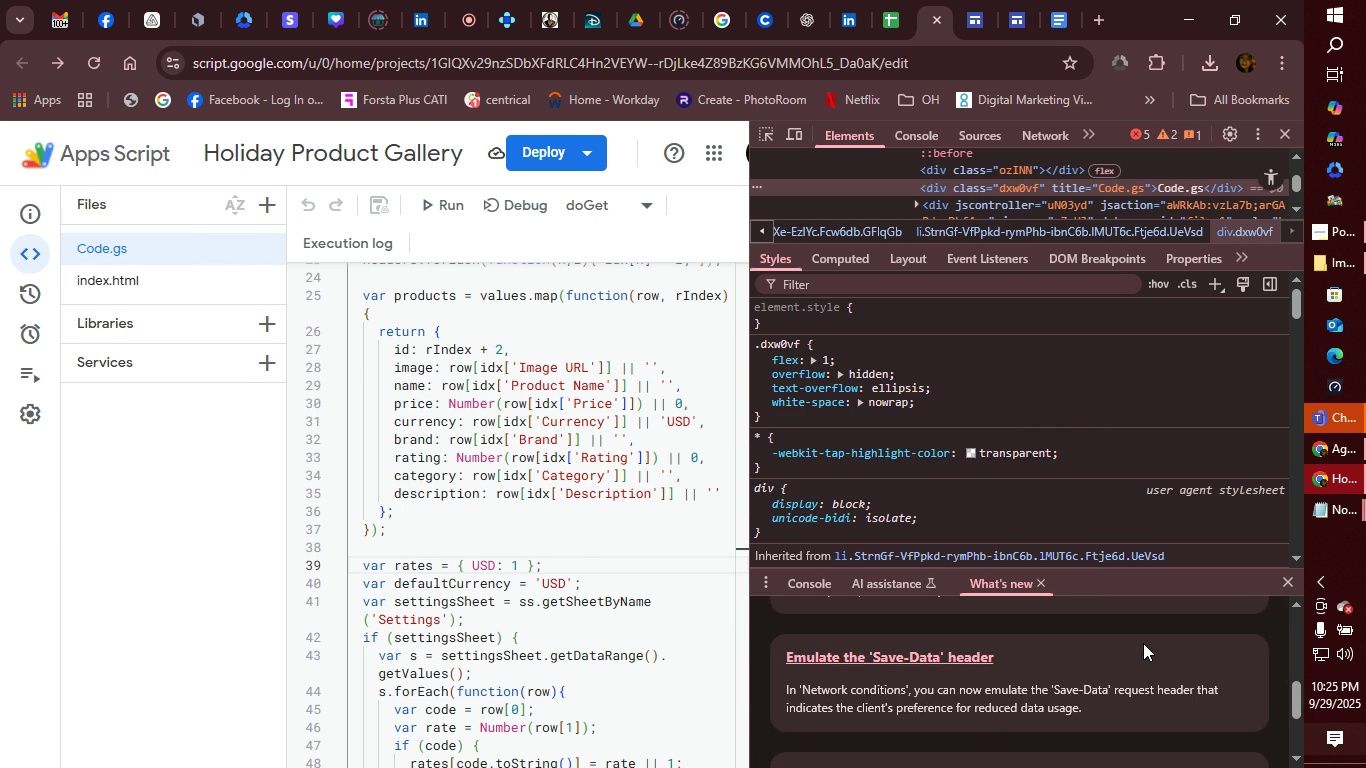 
scroll: coordinate [1126, 563], scroll_direction: up, amount: 8.0
 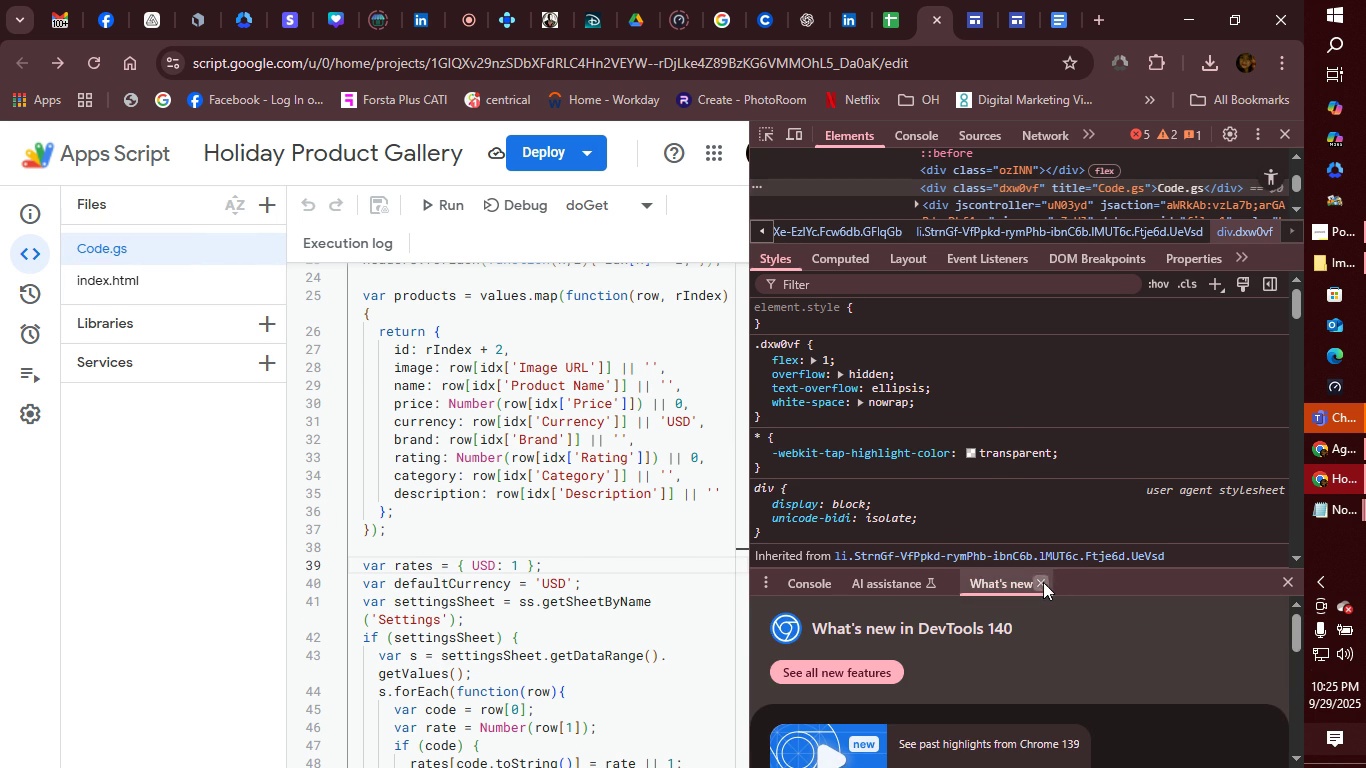 
left_click([1043, 582])
 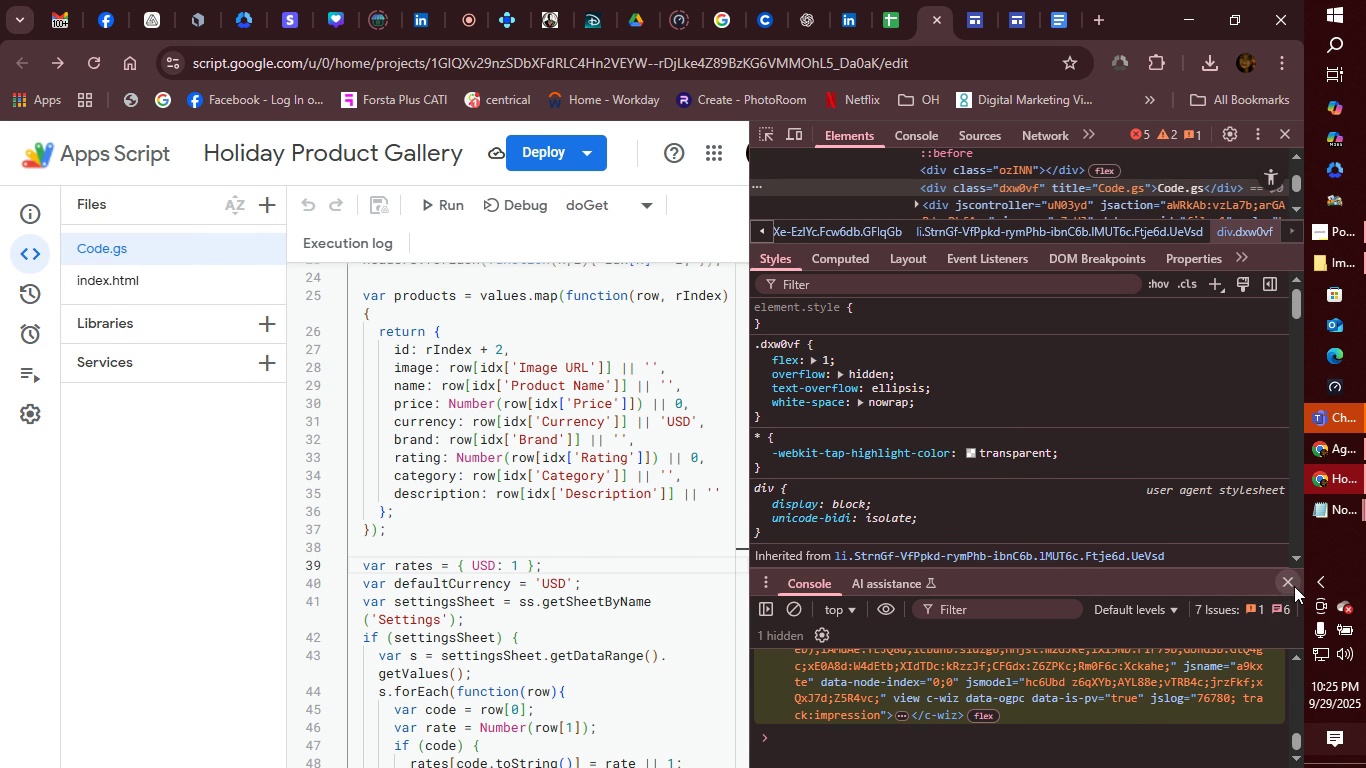 
scroll: coordinate [1294, 582], scroll_direction: down, amount: 1.0
 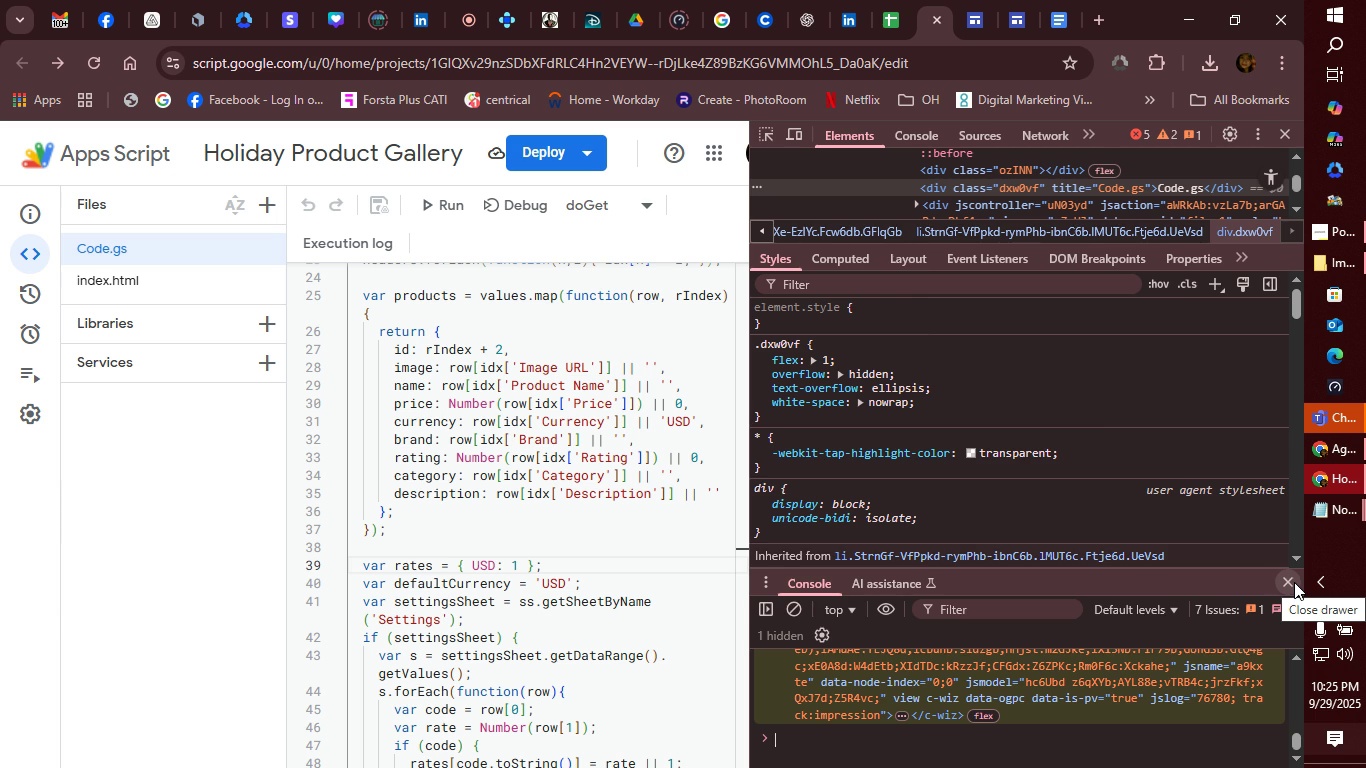 
left_click([1294, 582])
 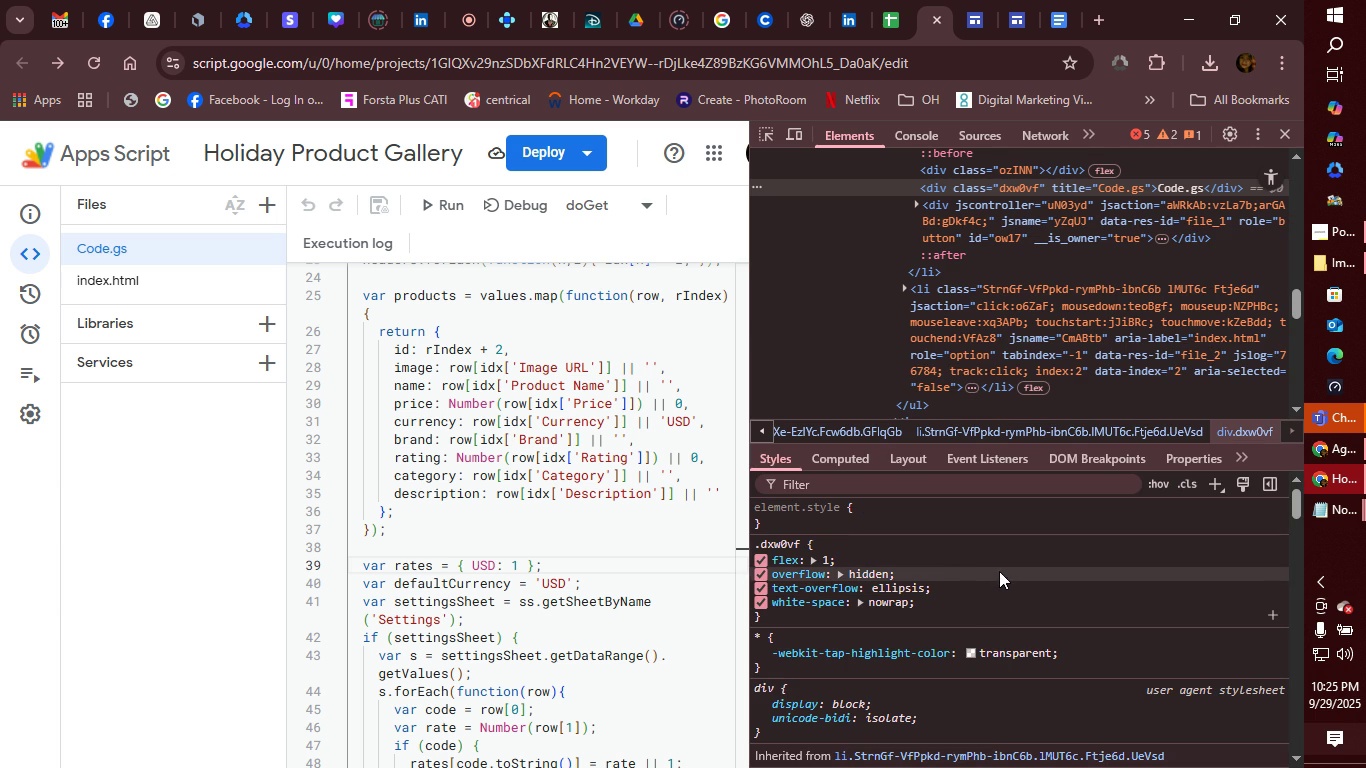 
scroll: coordinate [946, 320], scroll_direction: up, amount: 5.0